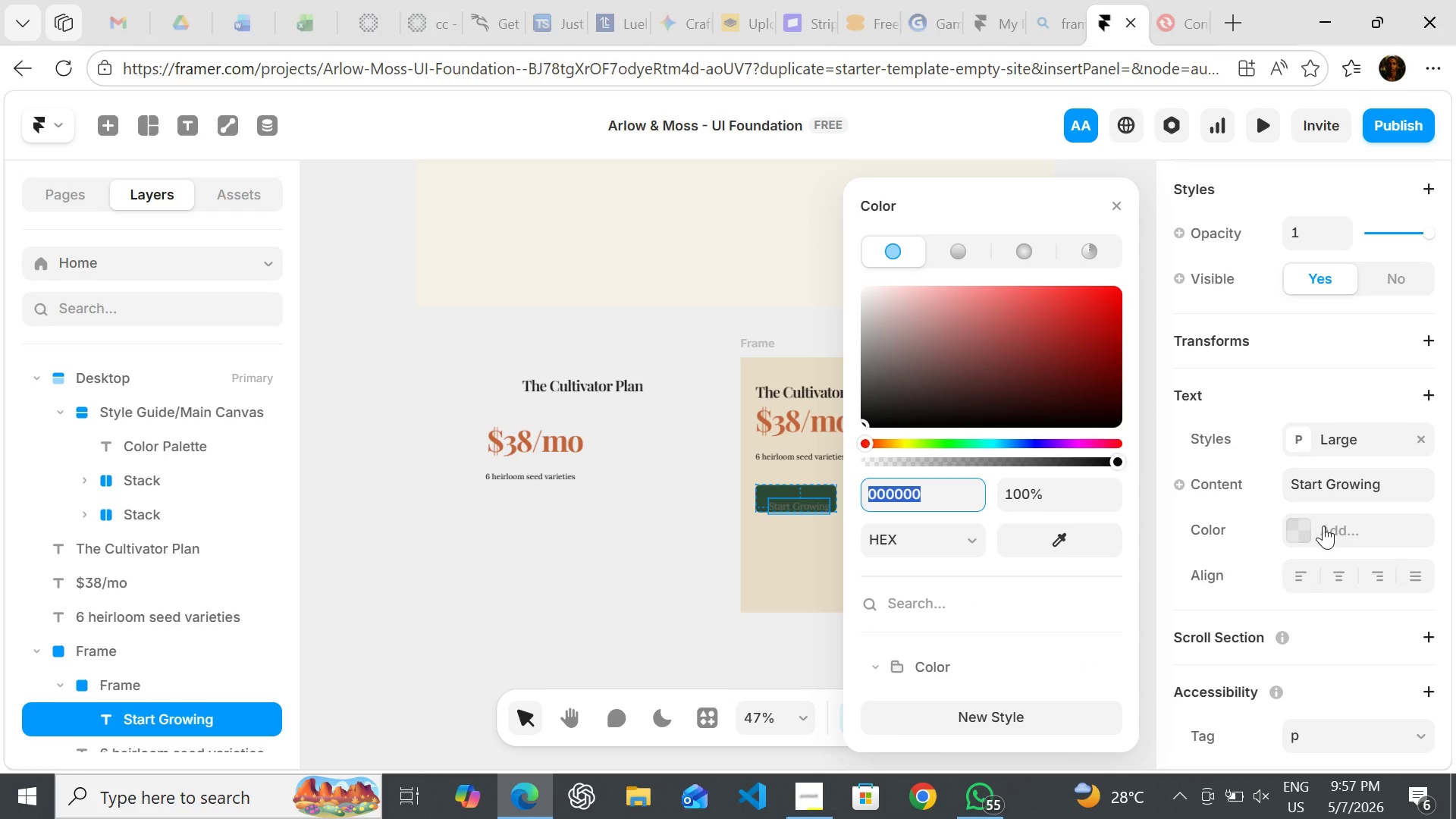 
wait(6.41)
 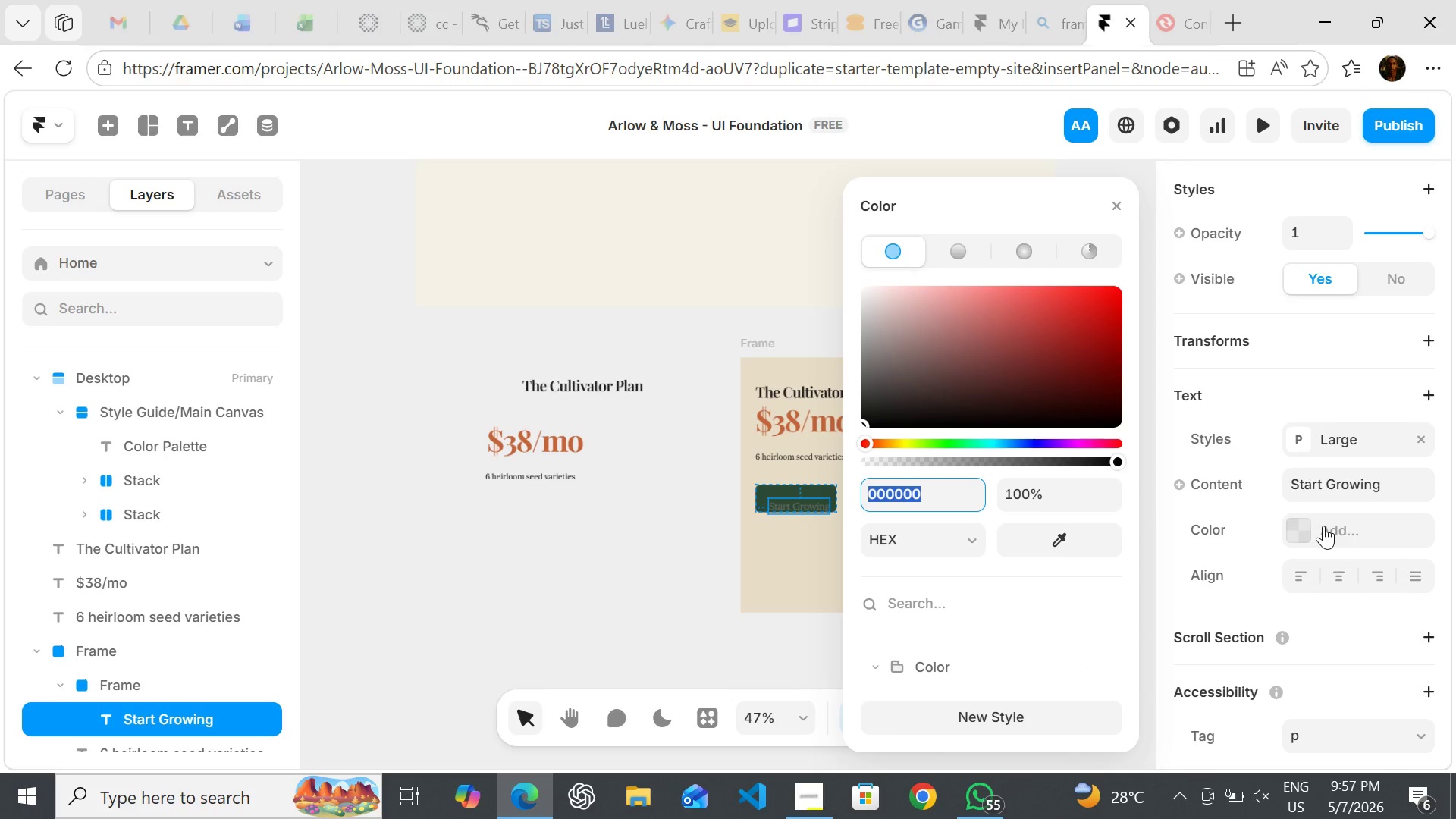 
type(ffffff)
 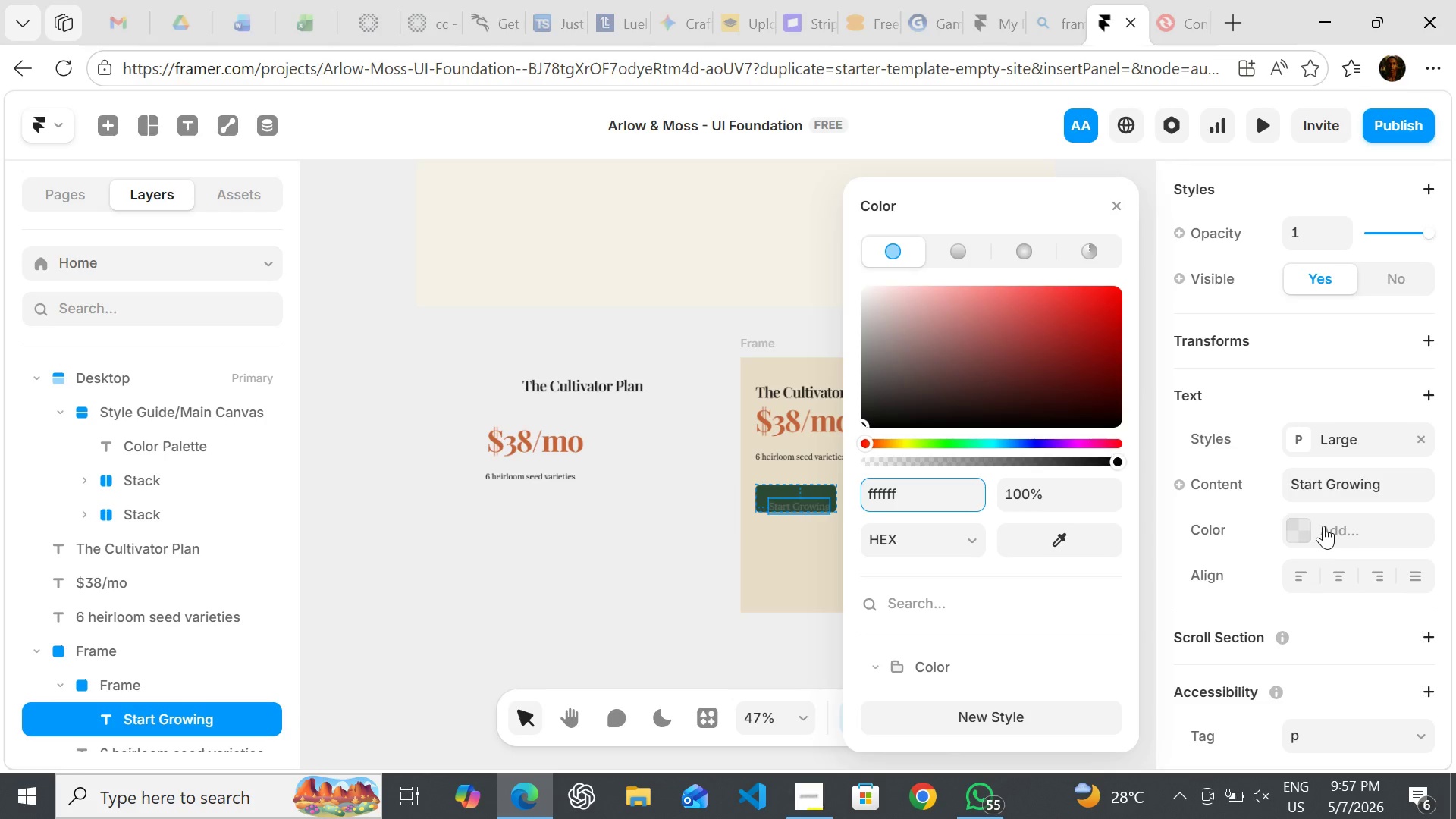 
key(Enter)
 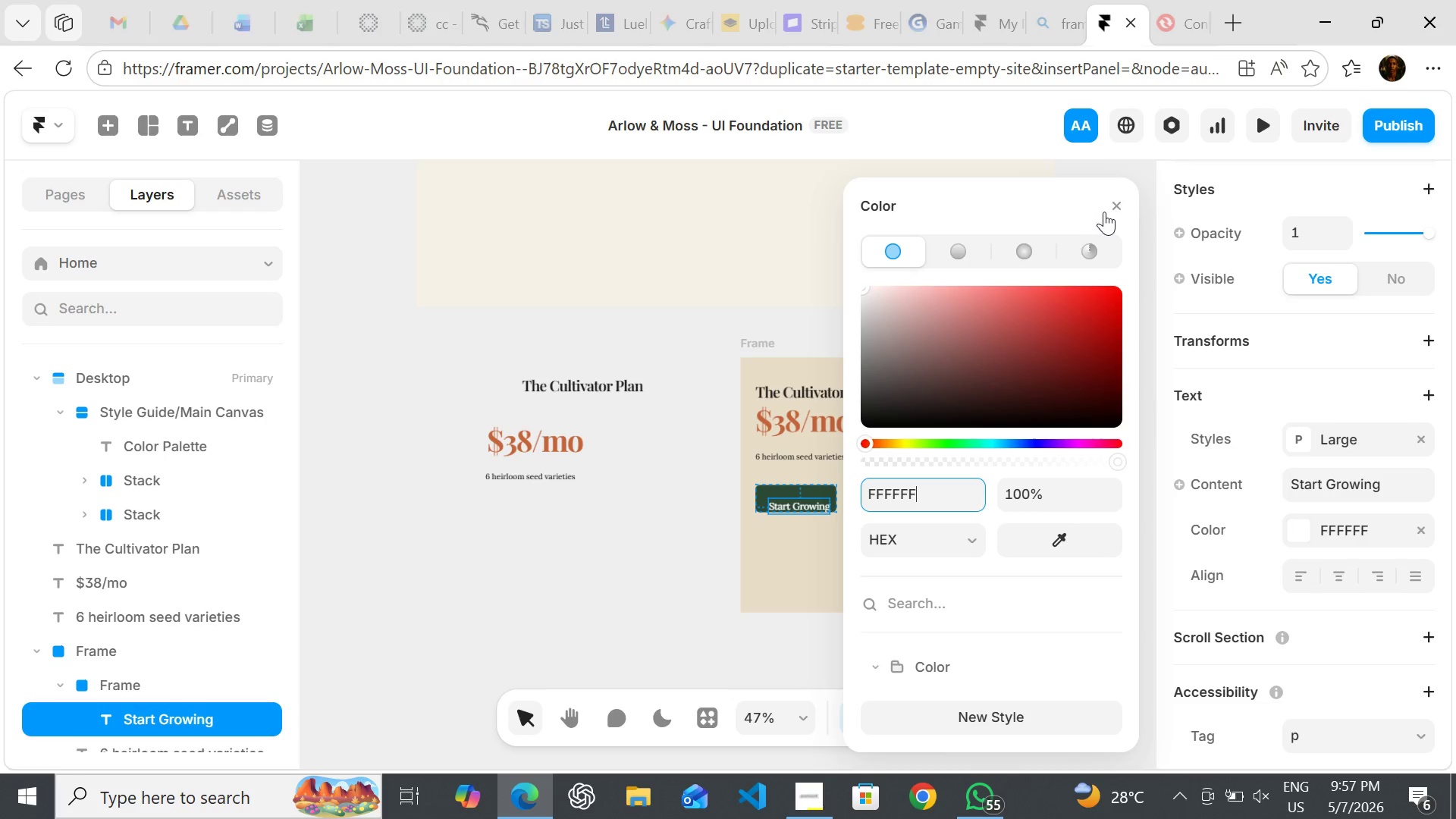 
left_click([1112, 206])
 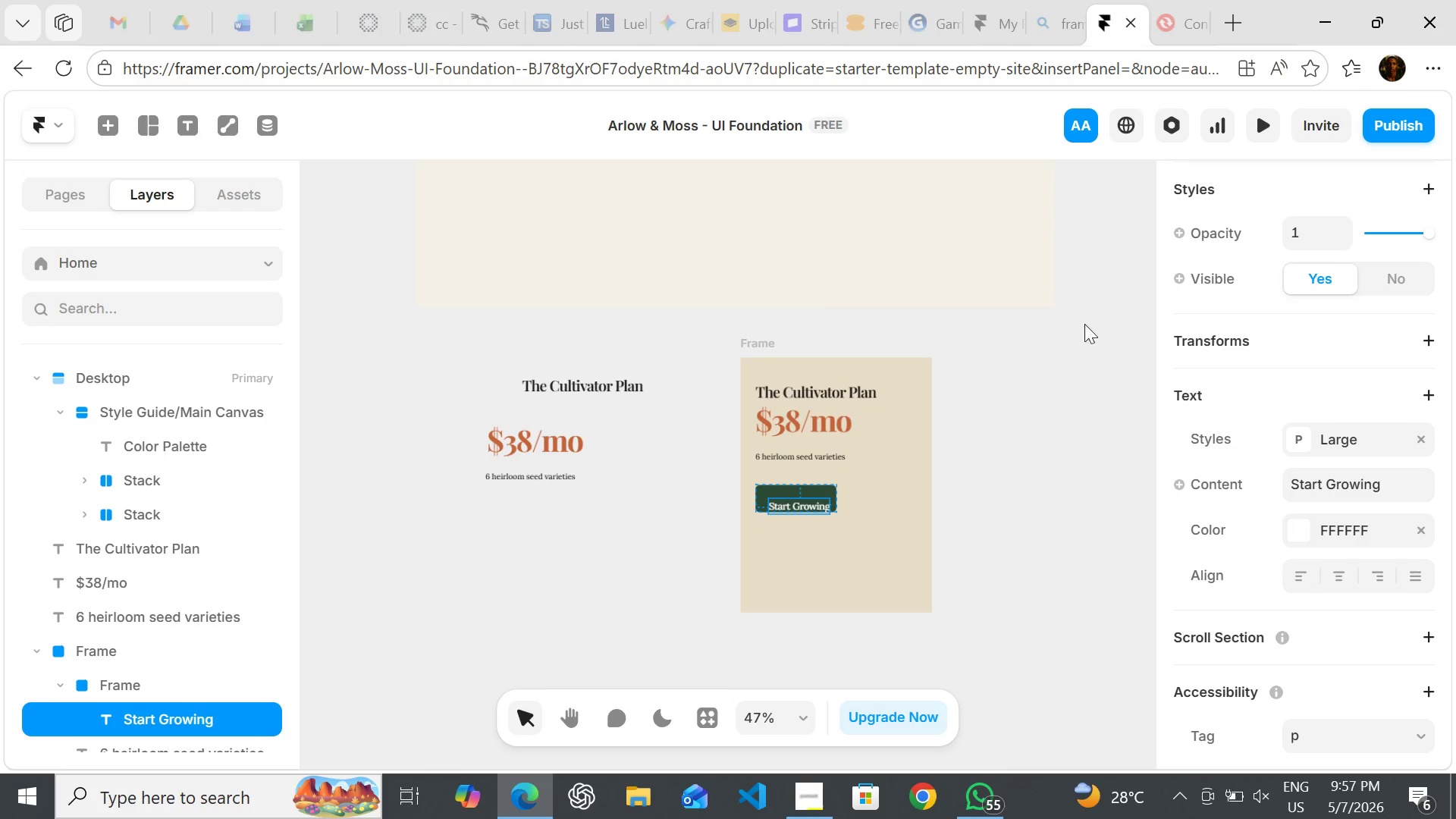 
mouse_move([1213, 260])
 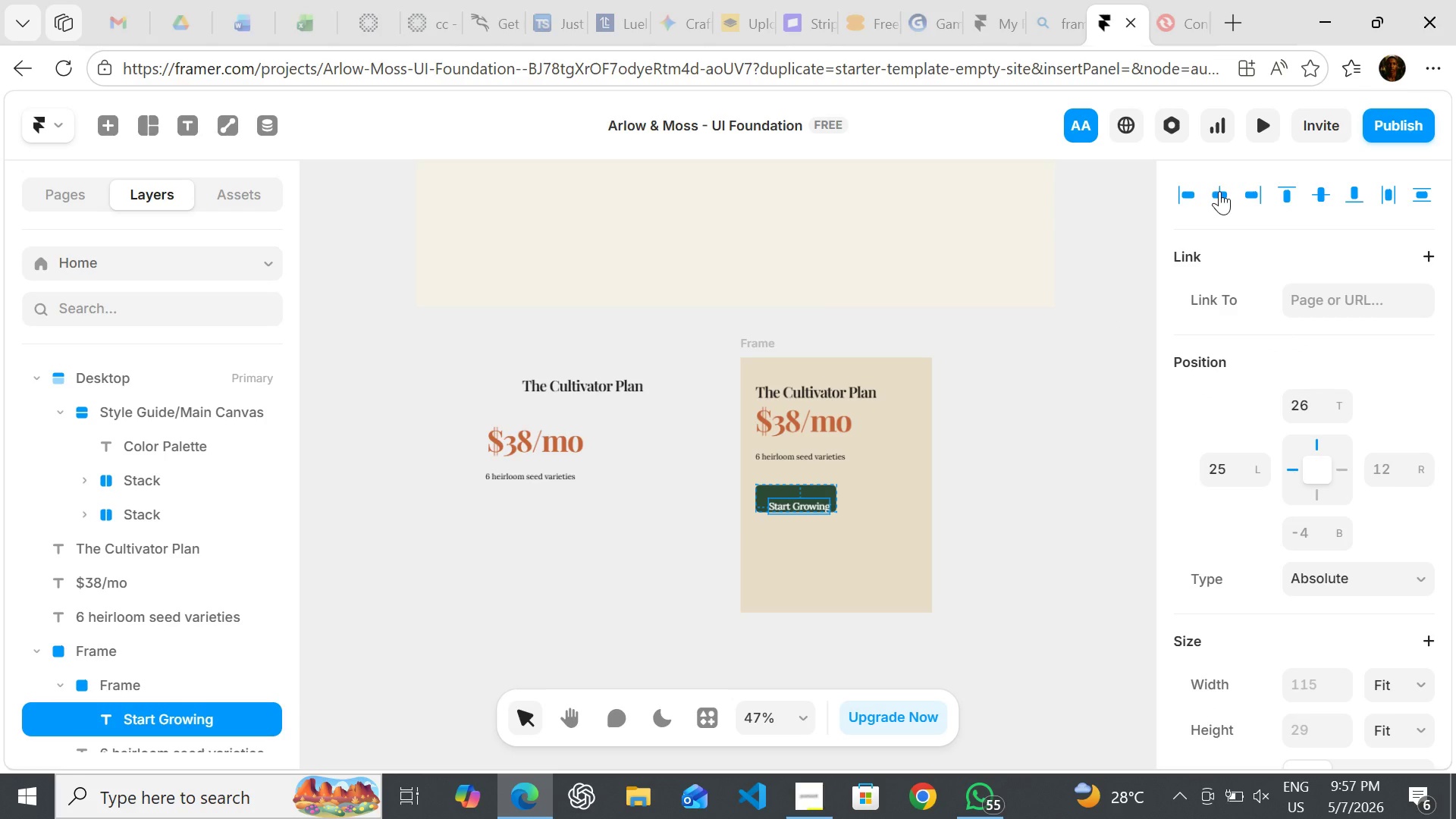 
left_click([1219, 191])
 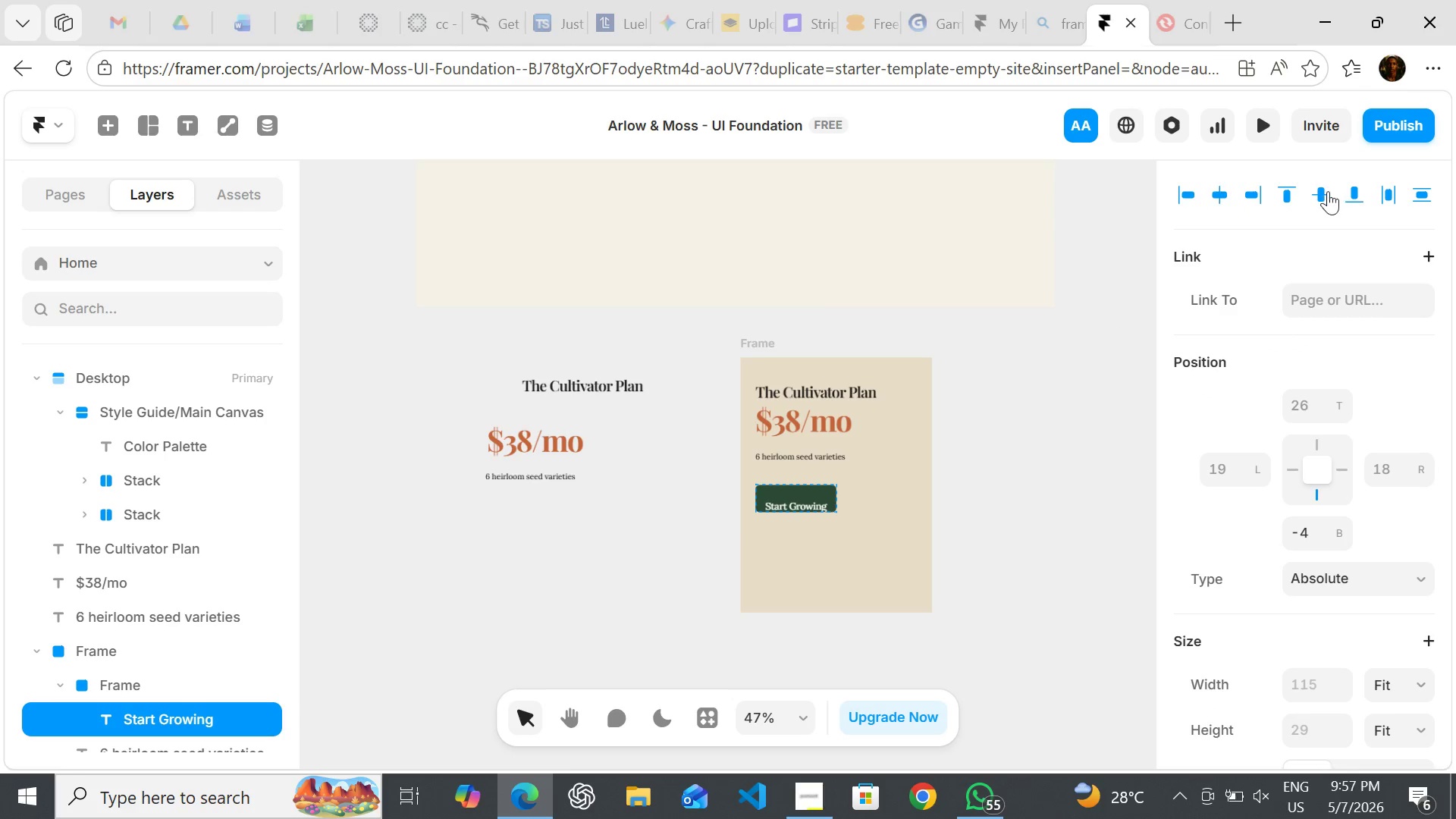 
left_click([1326, 191])
 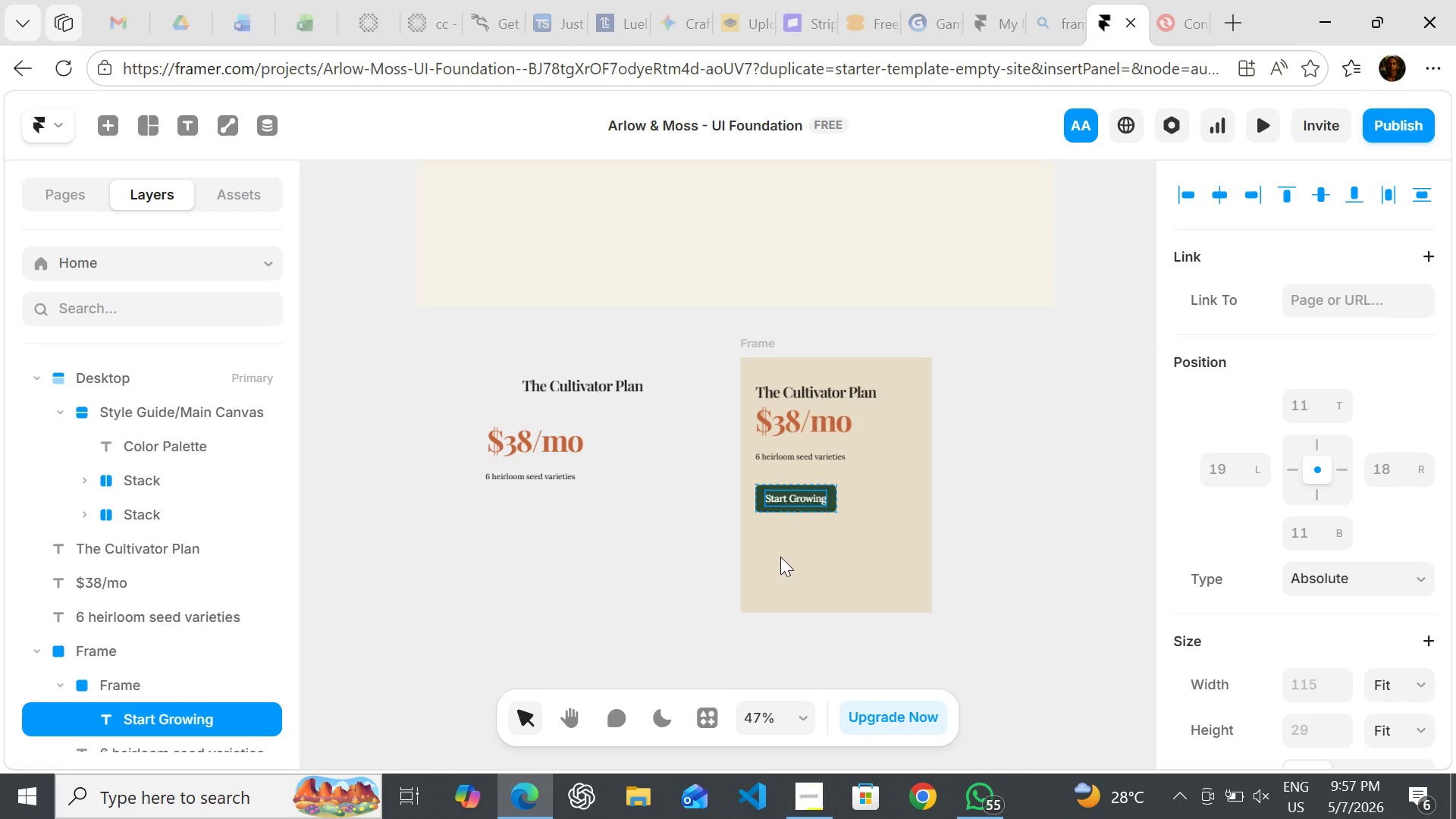 
wait(5.78)
 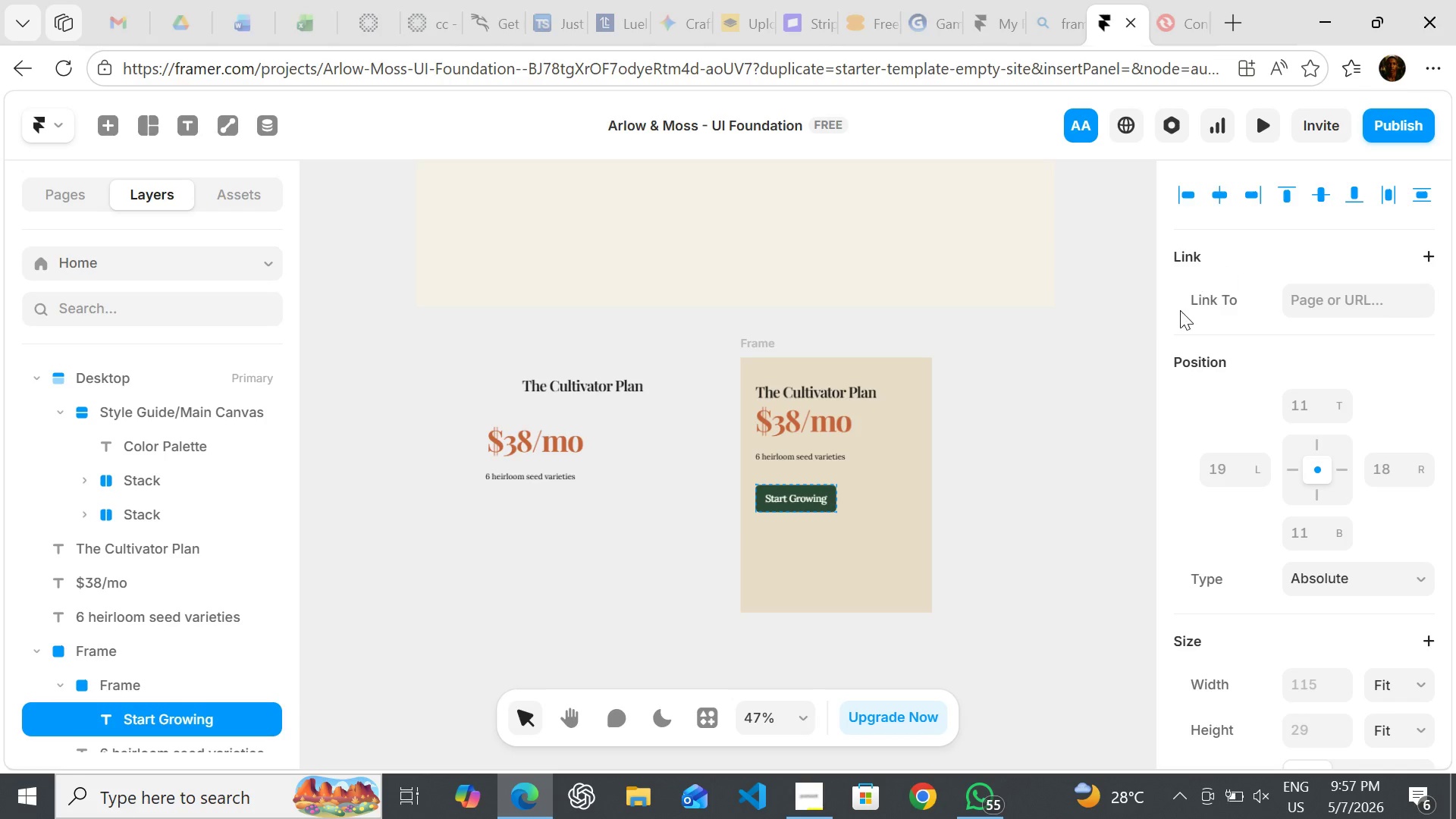 
left_click([196, 686])
 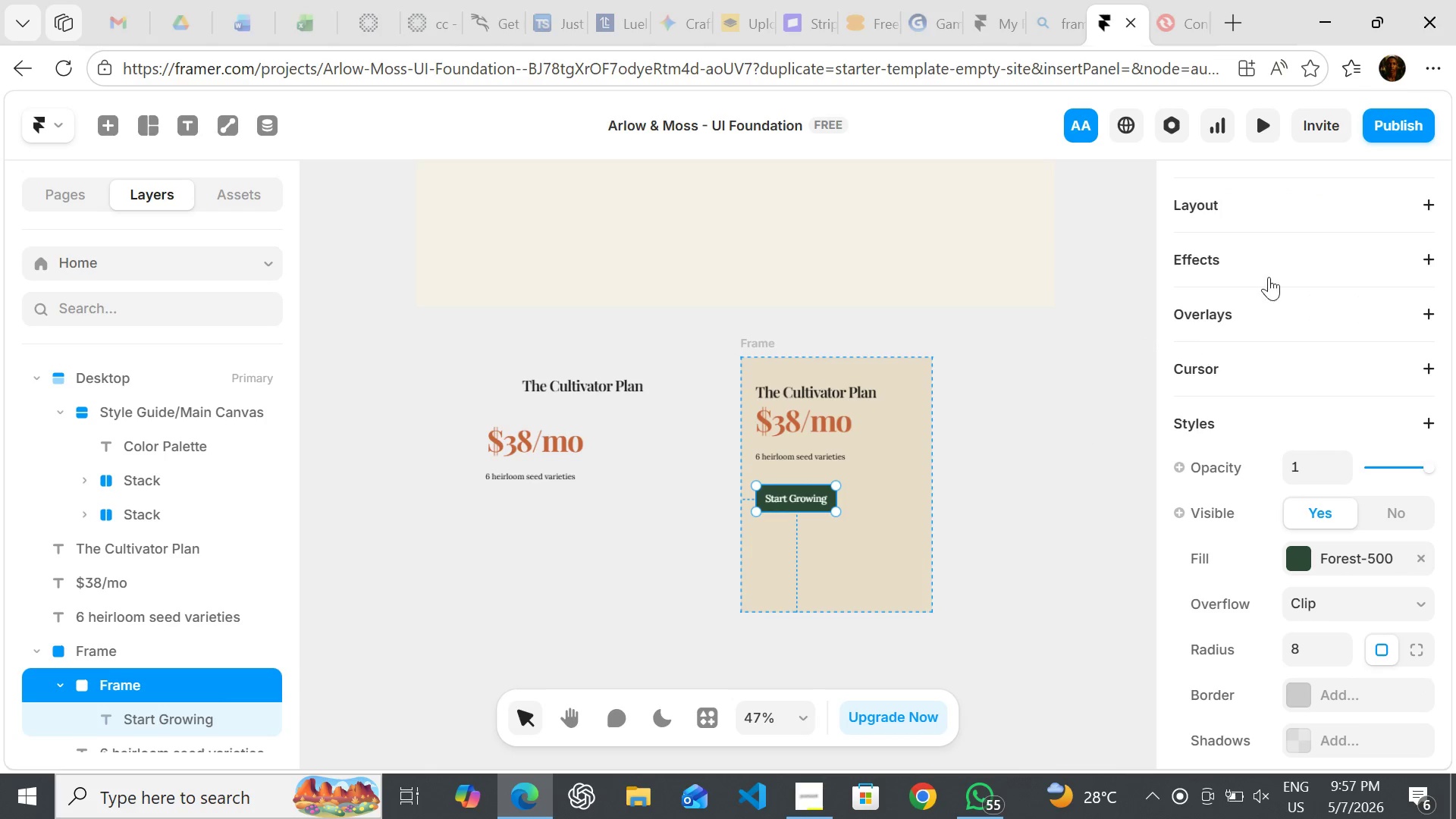 
wait(5.66)
 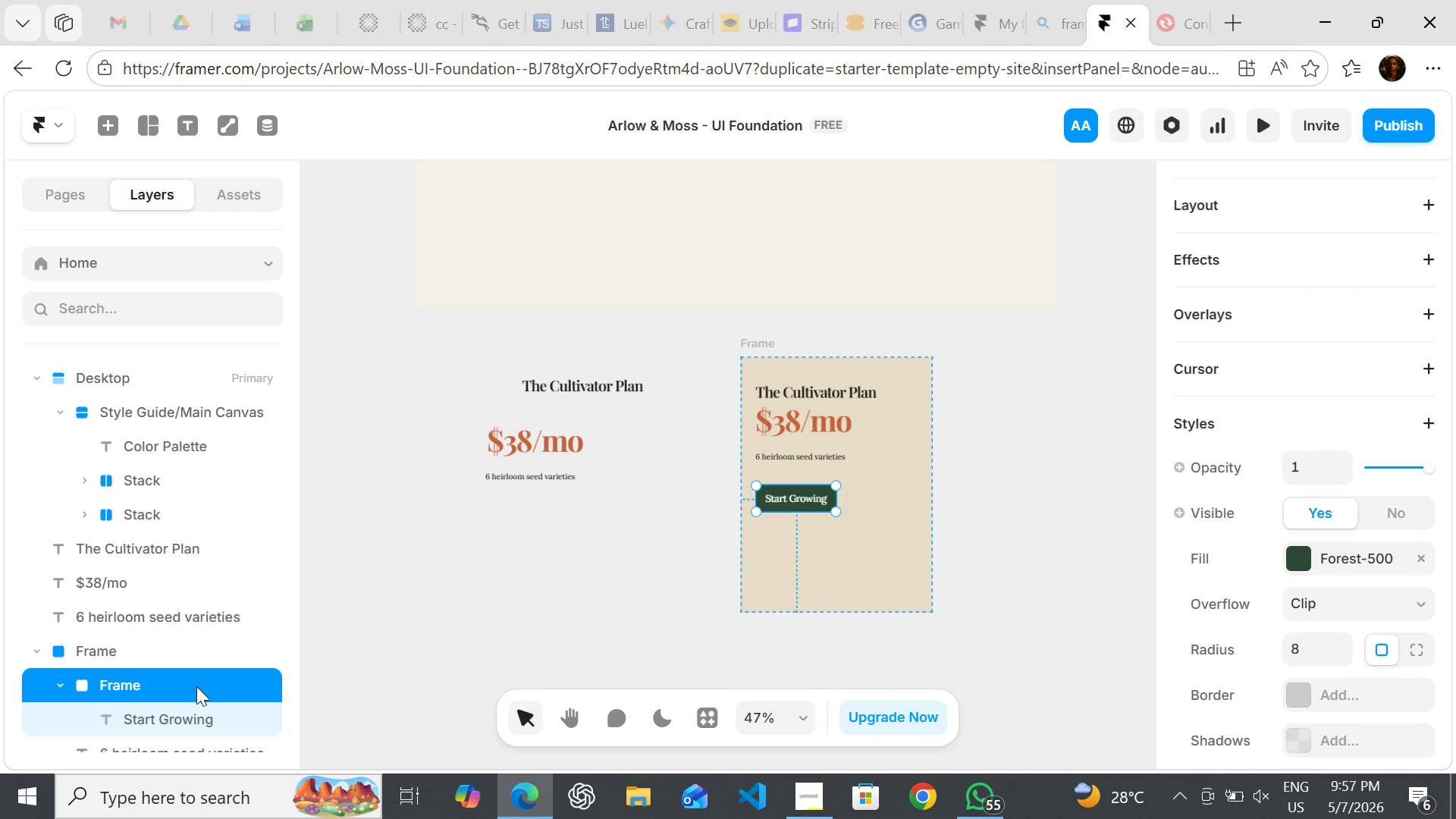 
left_click([1429, 206])
 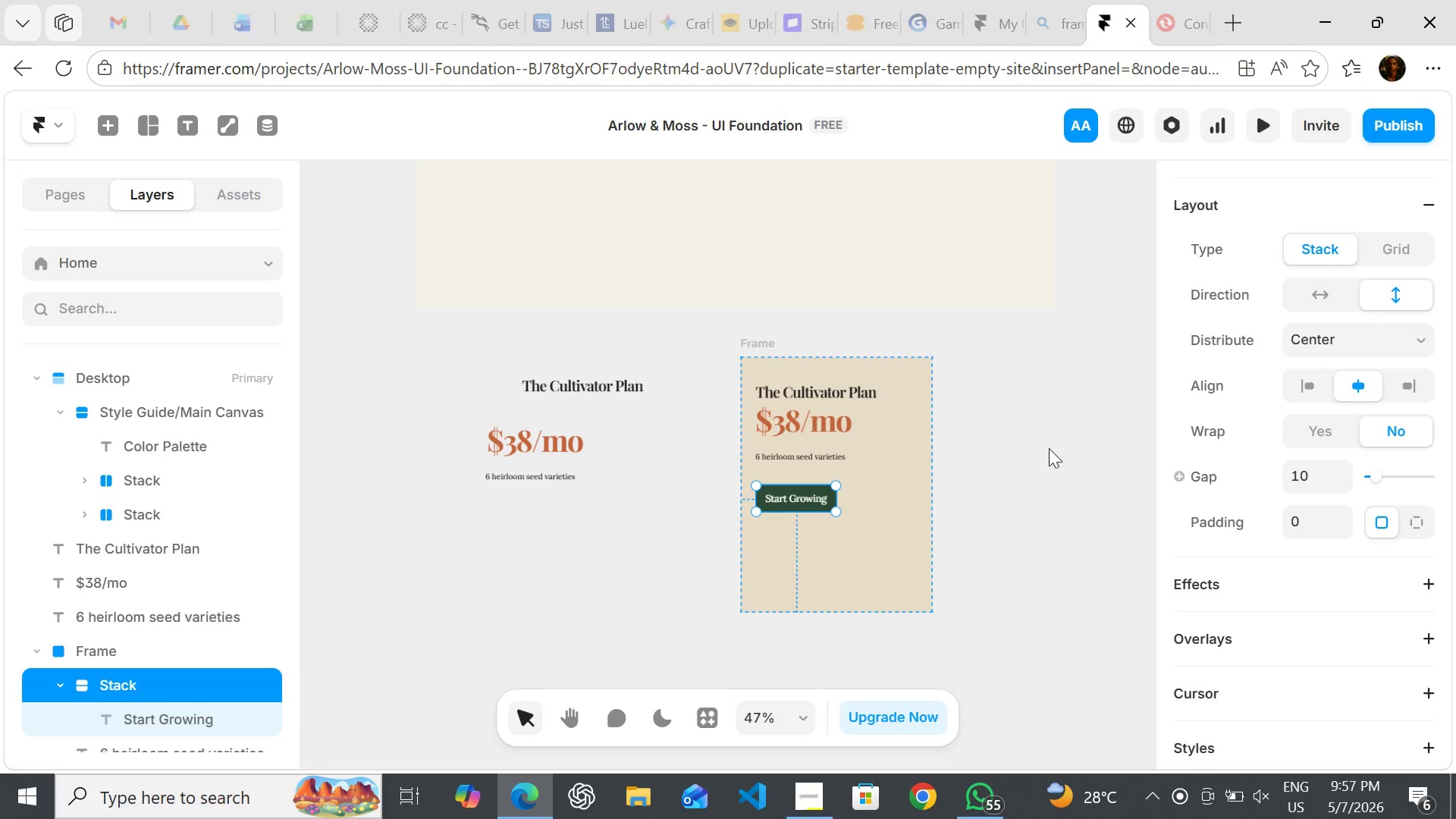 
left_click([1037, 455])
 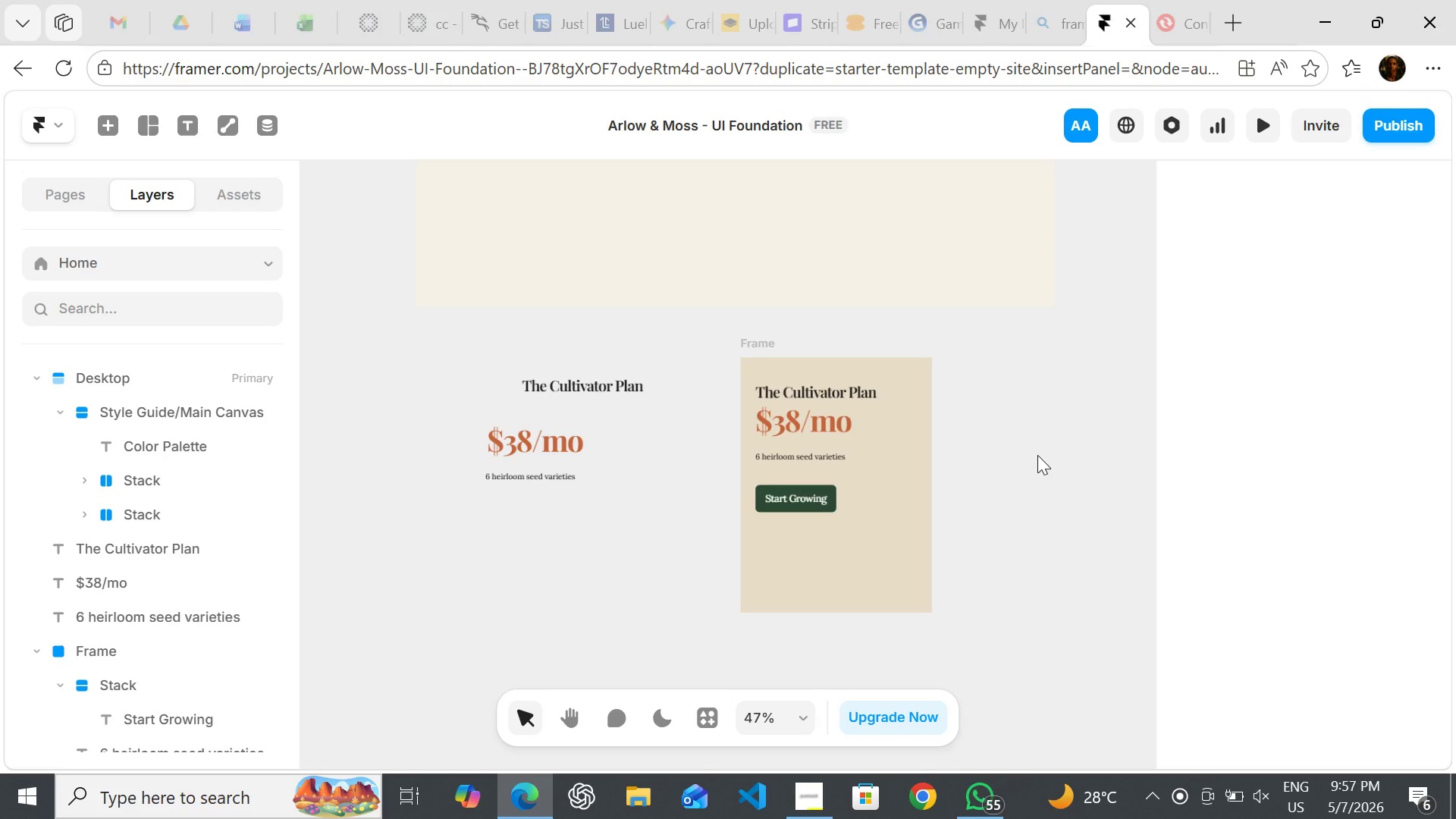 
wait(18.58)
 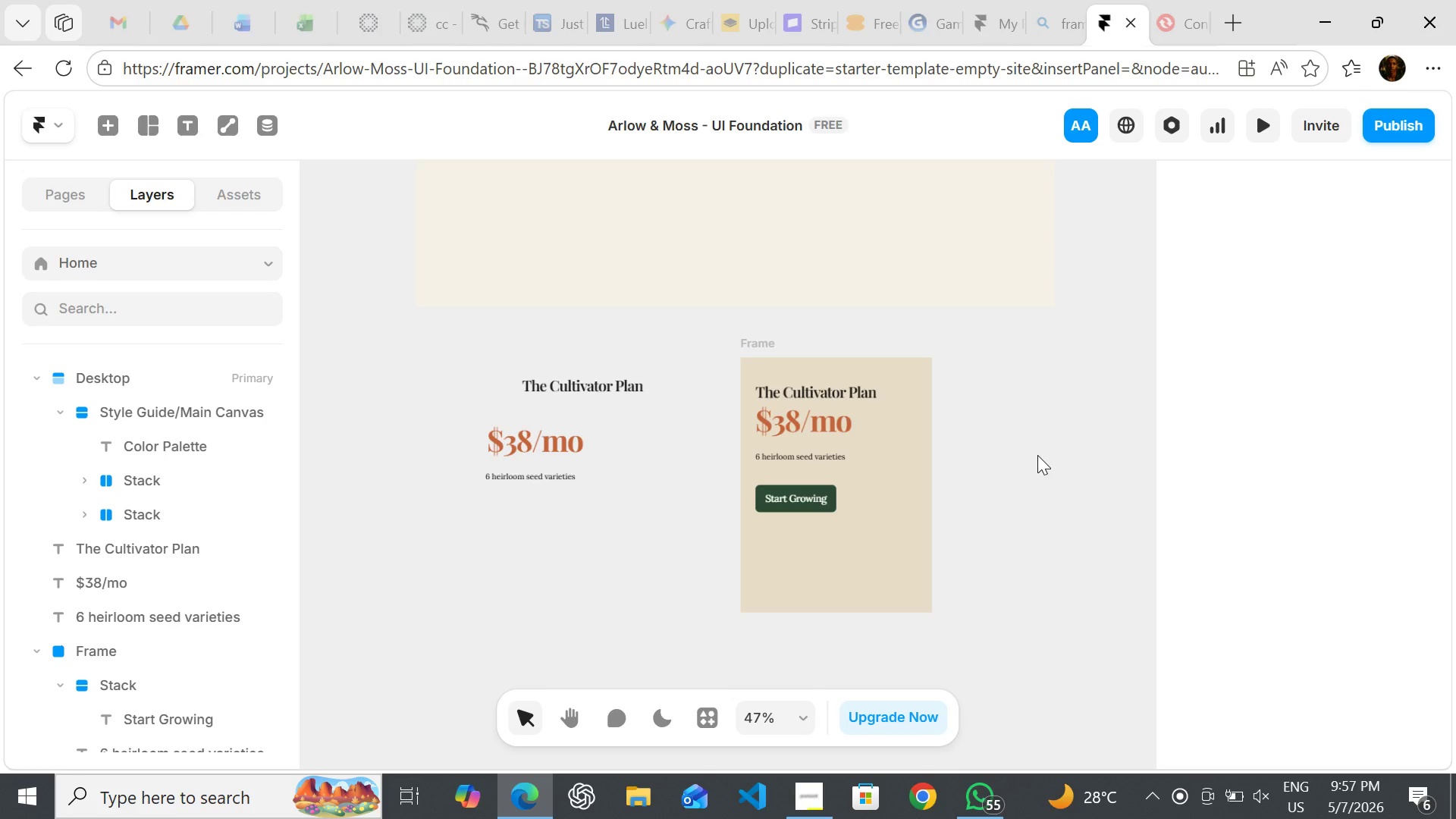 
hold_key(key=ShiftLeft, duration=1.52)
 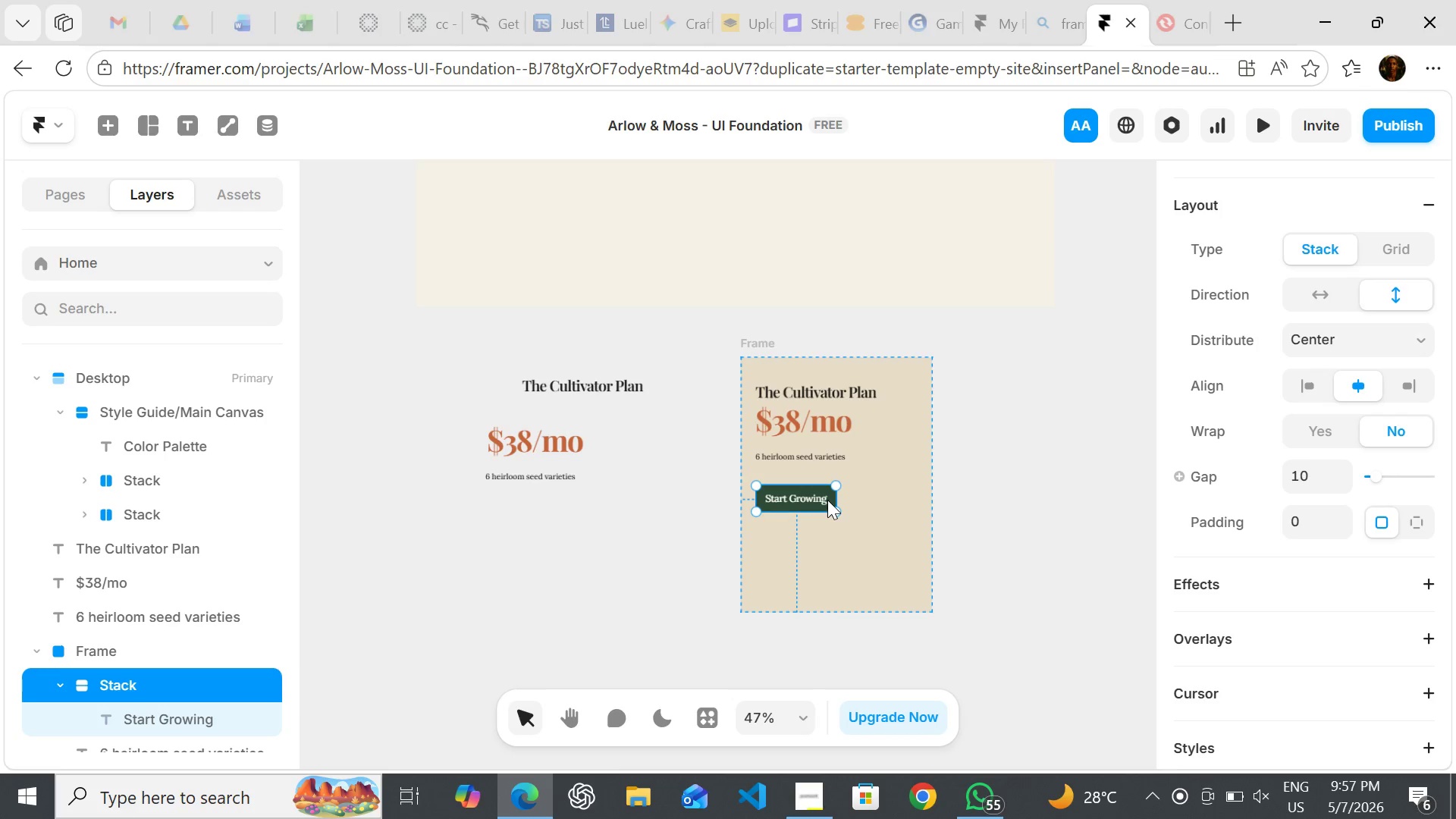 
hold_key(key=ShiftLeft, duration=1.55)
left_click([827, 500])
 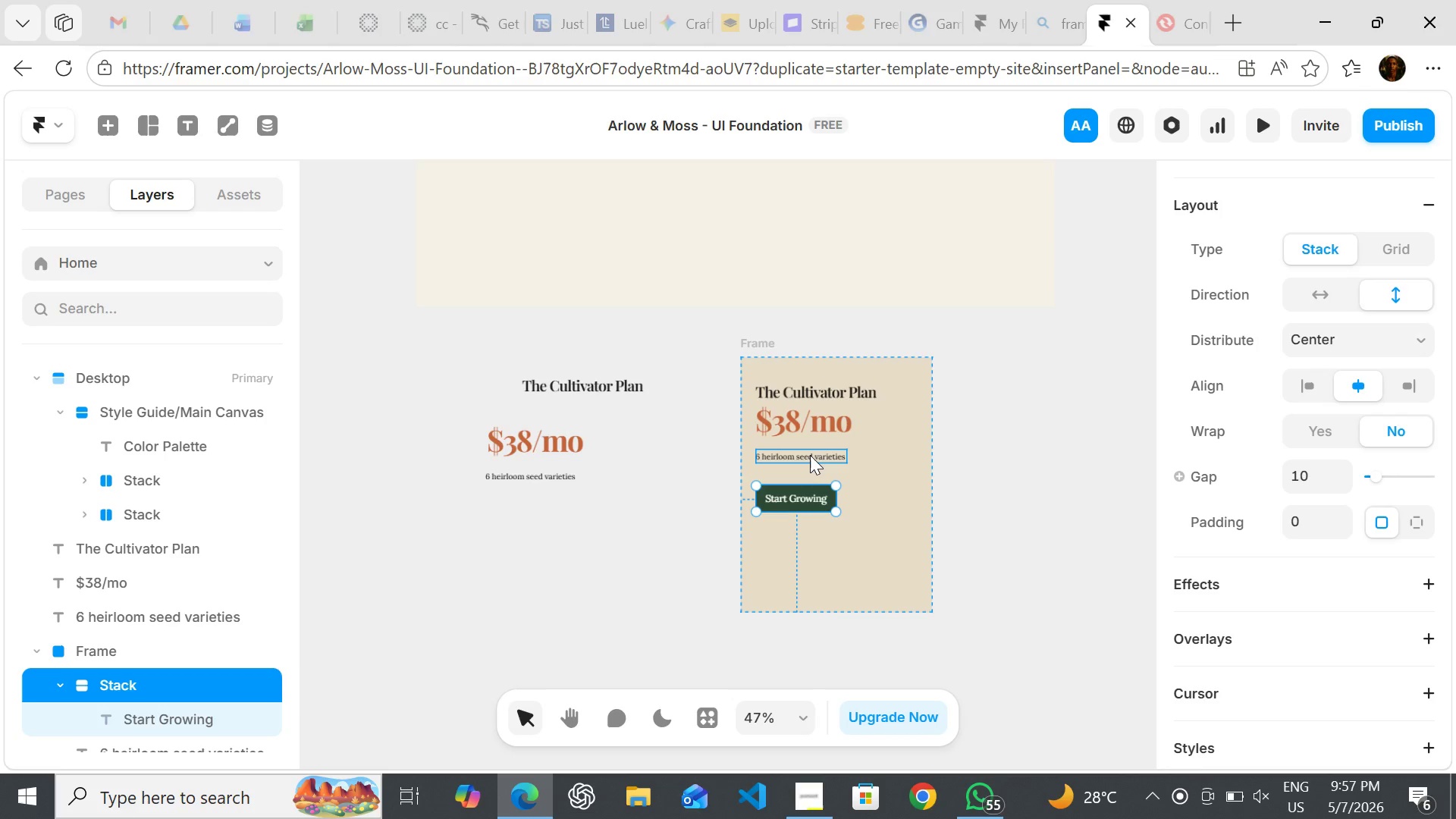 
hold_key(key=ShiftLeft, duration=1.5)
left_click([810, 454])
 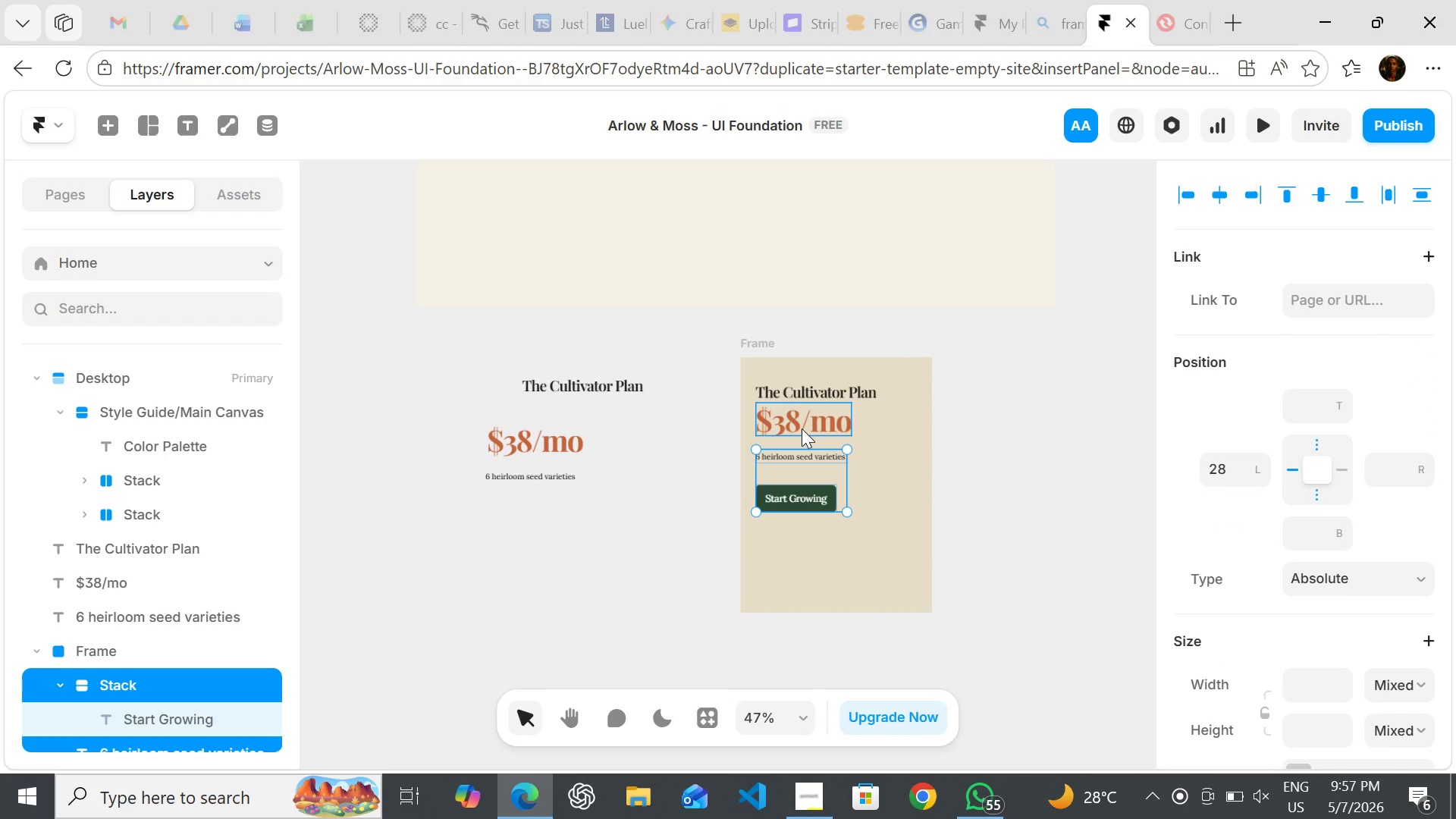 
left_click([802, 428])
 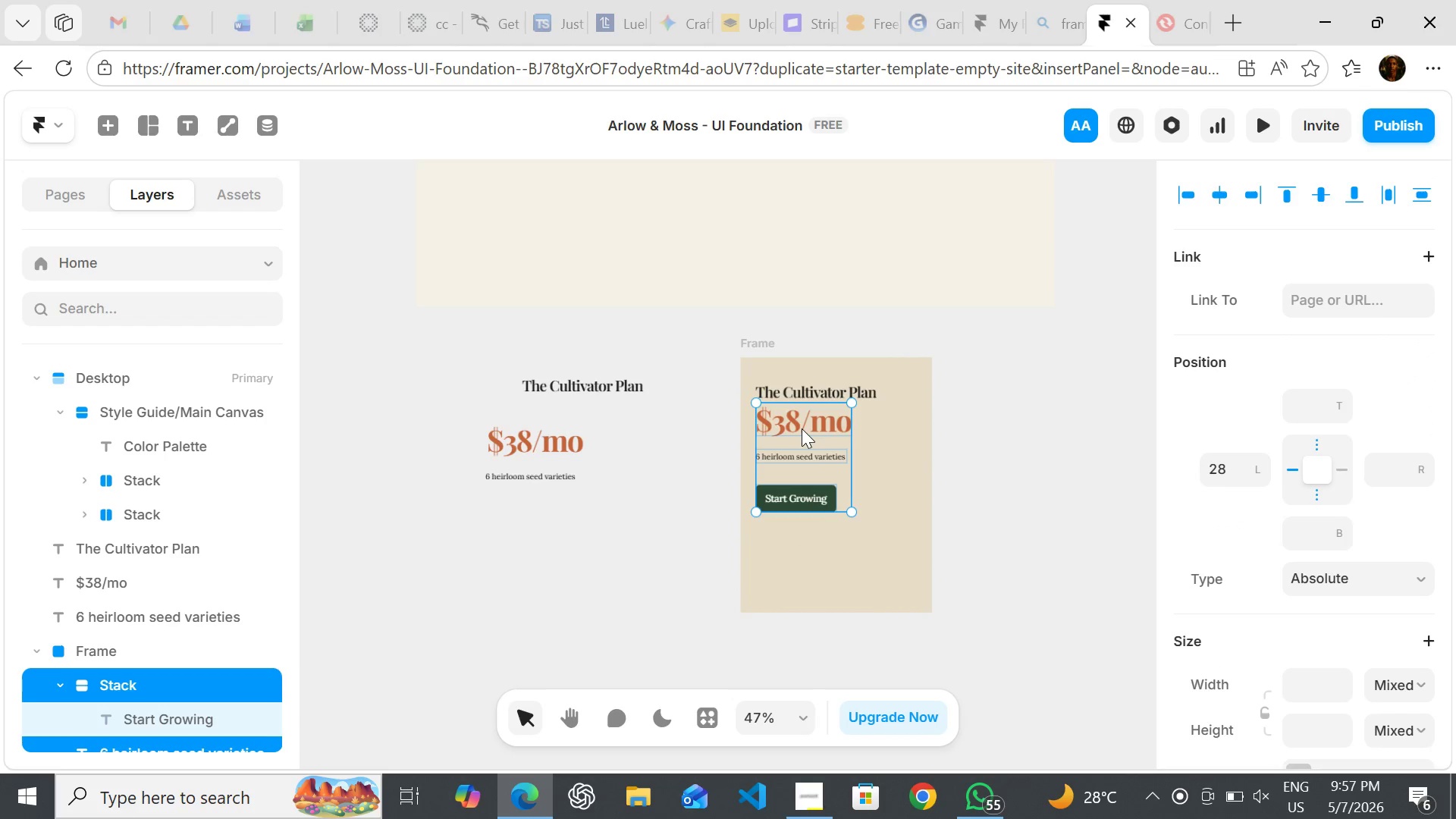 
hold_key(key=ShiftLeft, duration=1.53)
left_click([800, 388])
 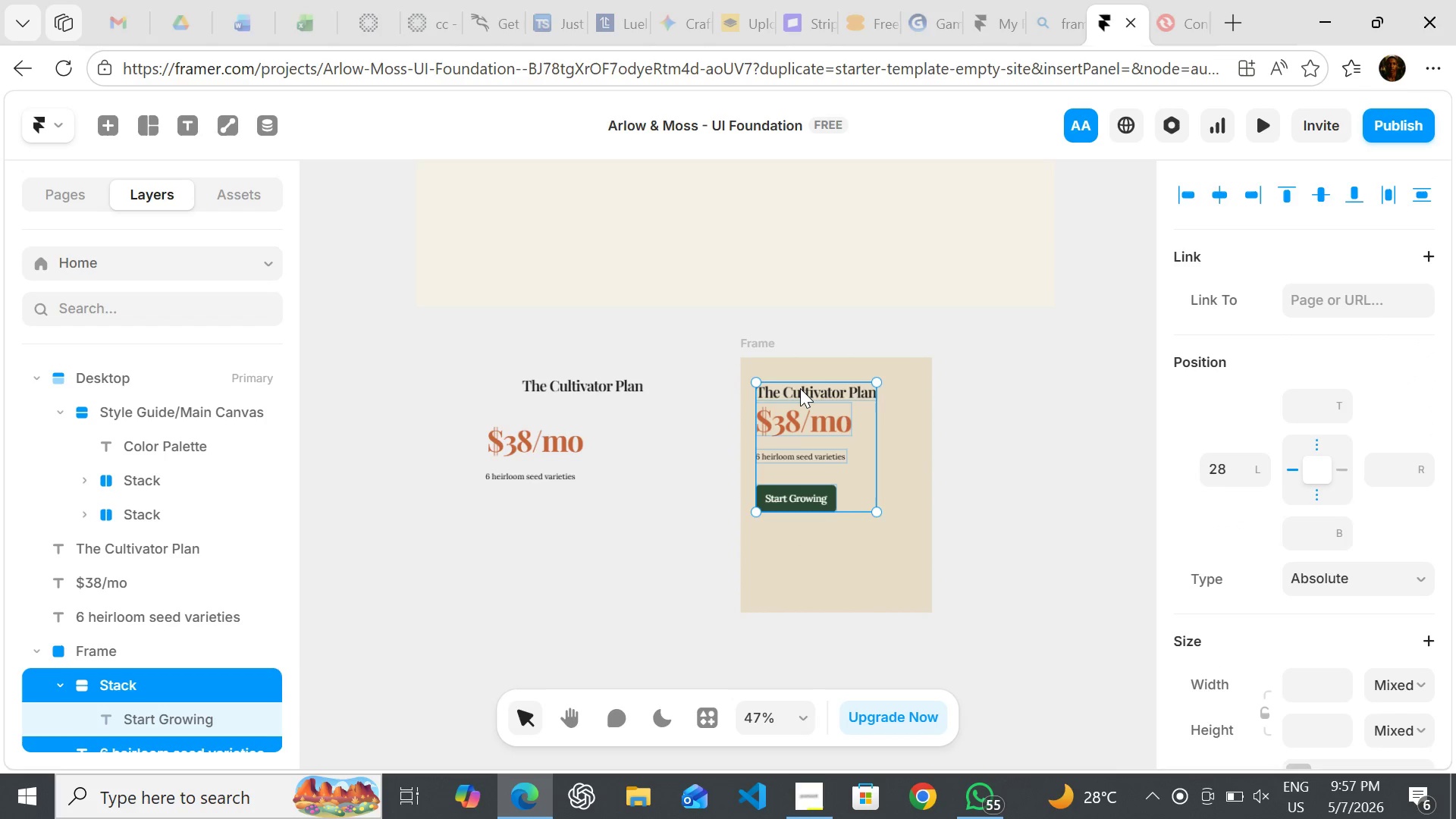 
key(Shift+ShiftLeft)
 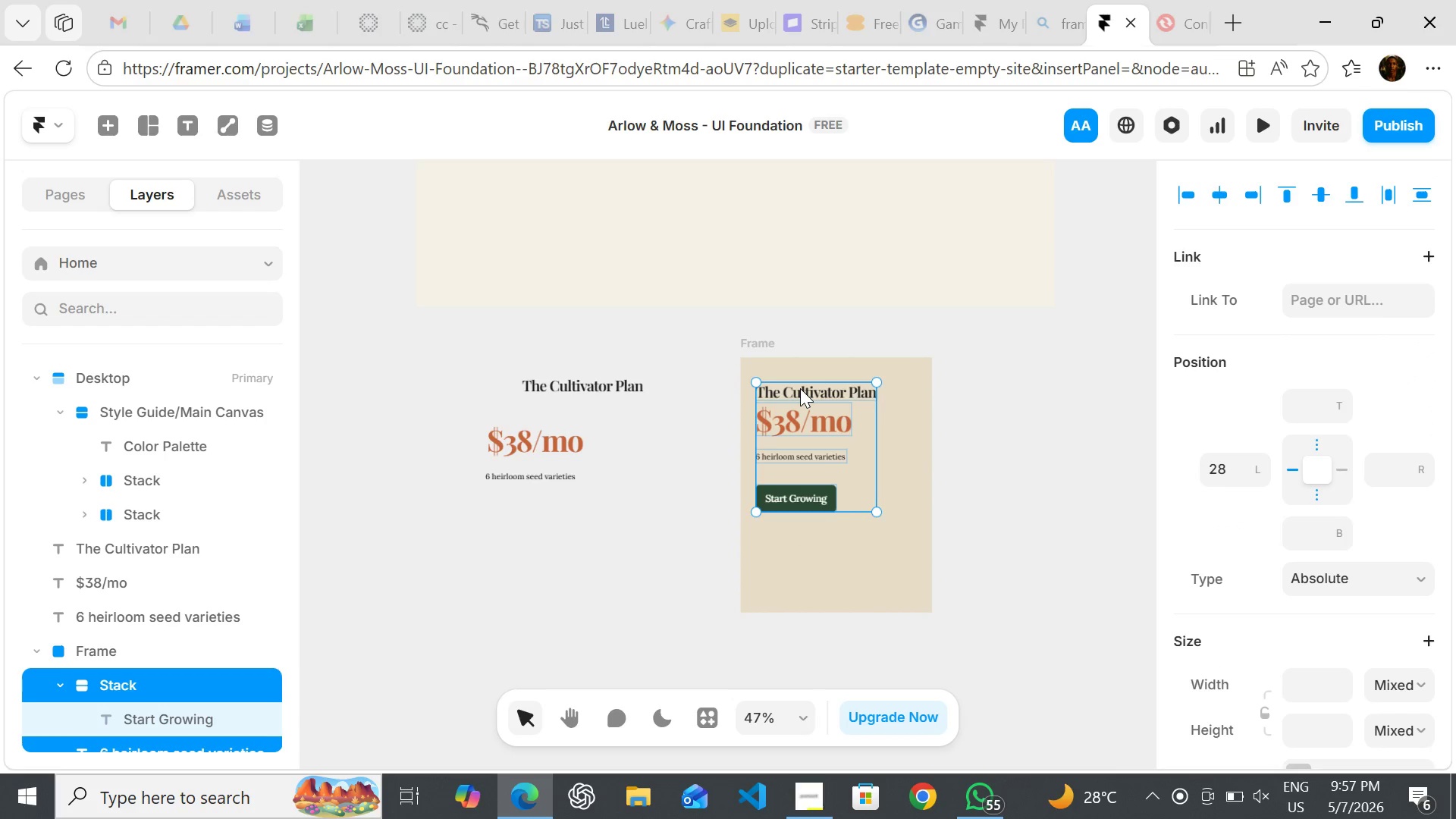 
key(Shift+ShiftLeft)
 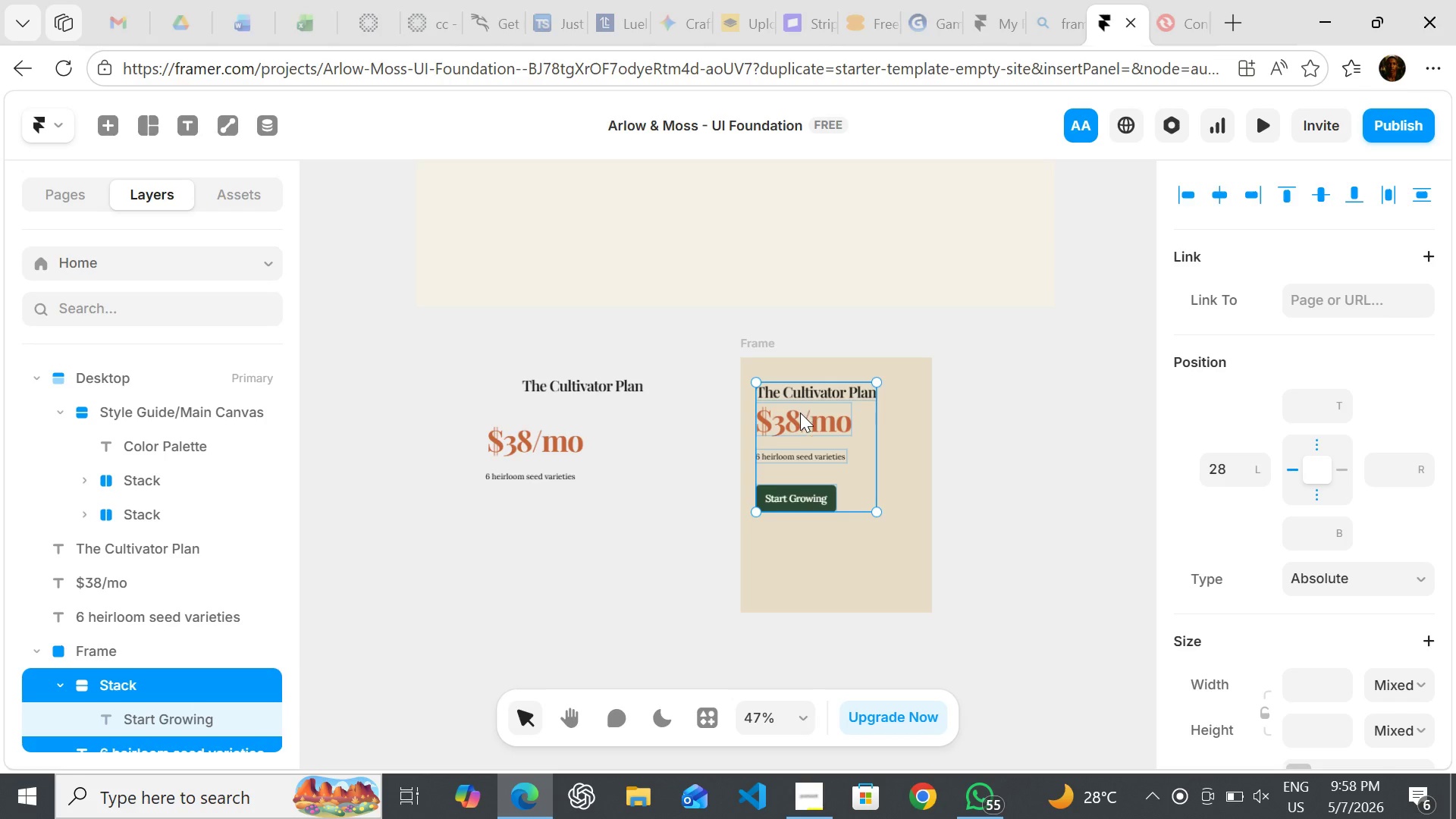 
wait(5.58)
 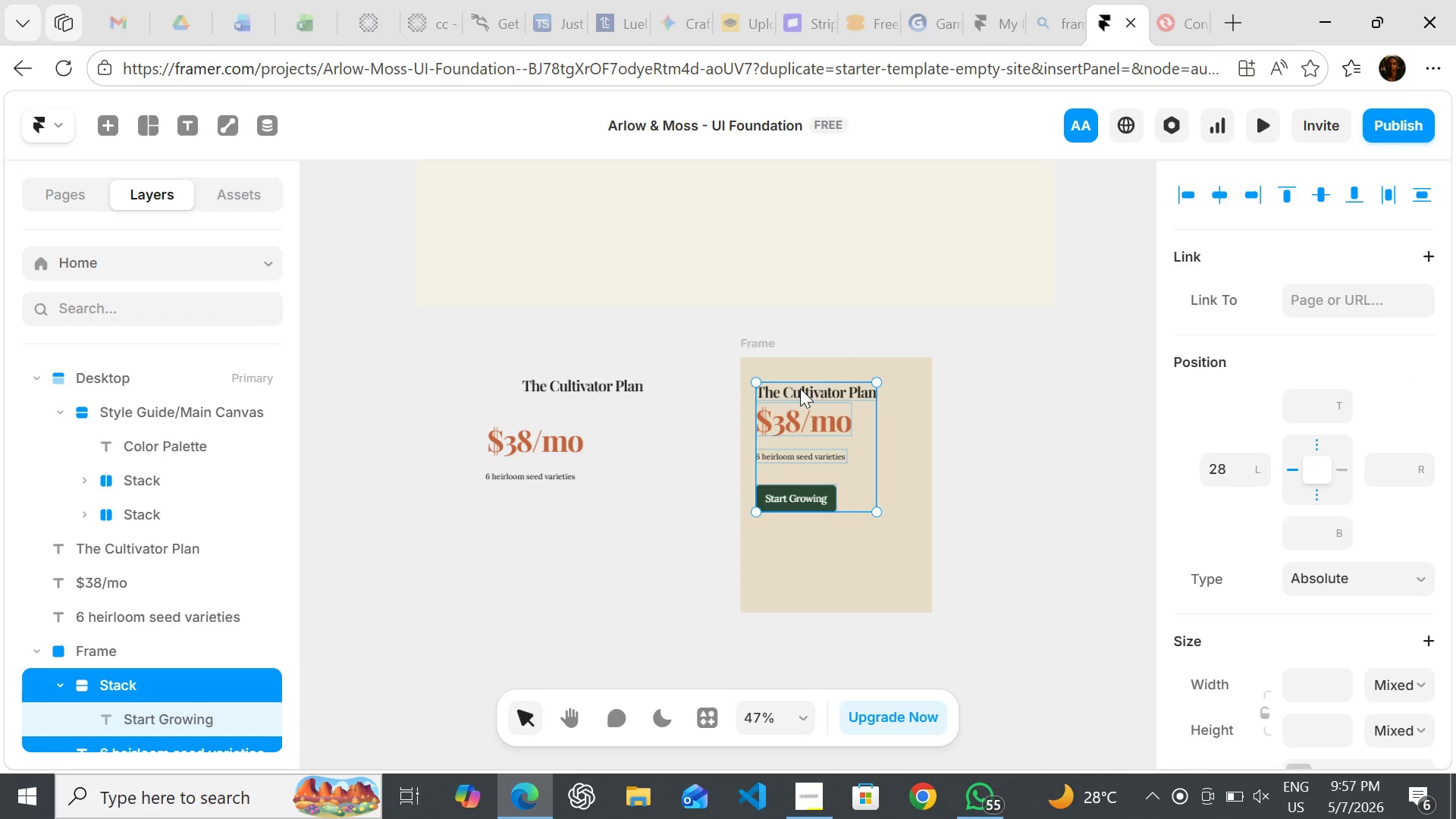 
right_click([800, 417])
 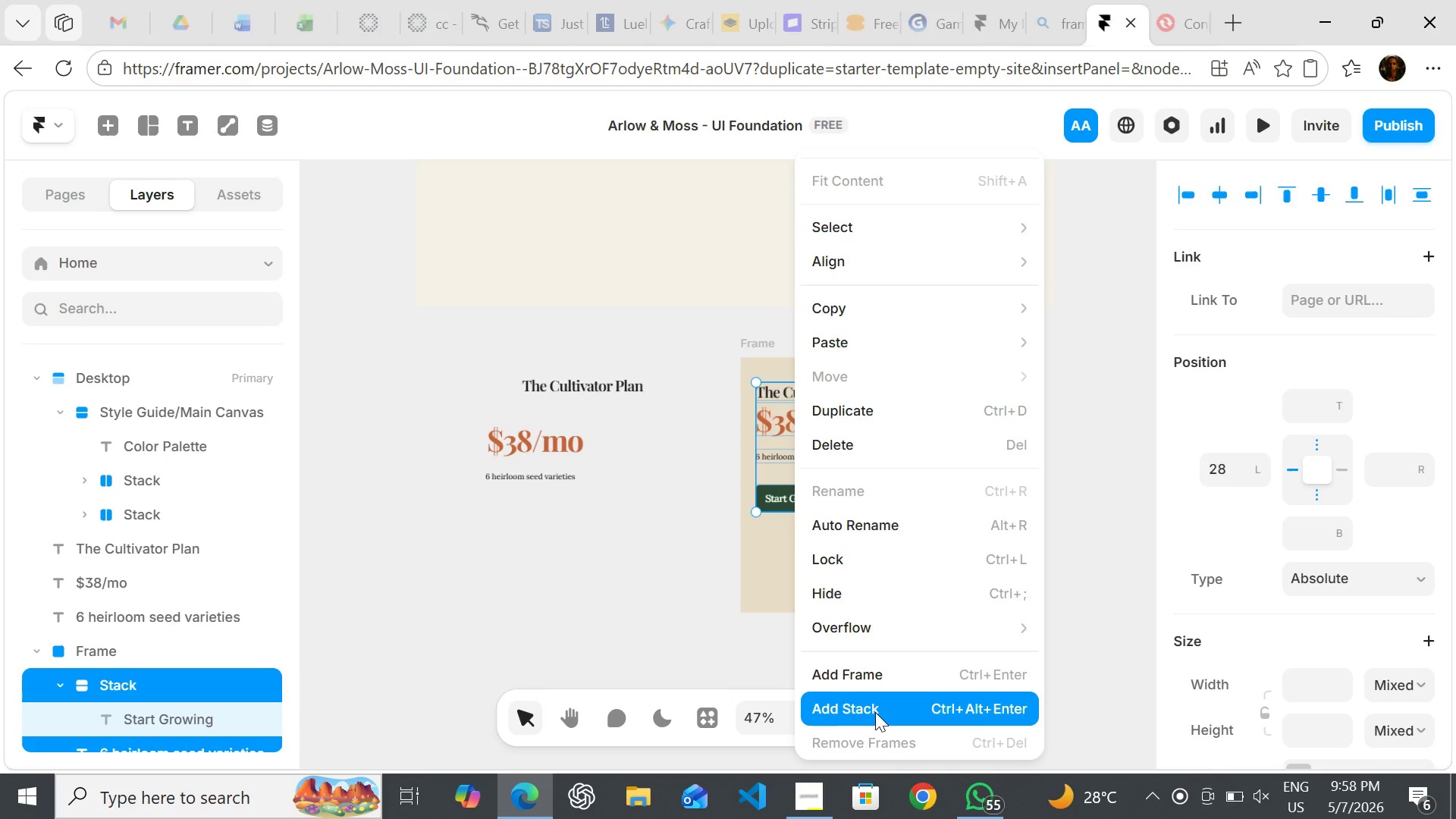 
wait(6.58)
 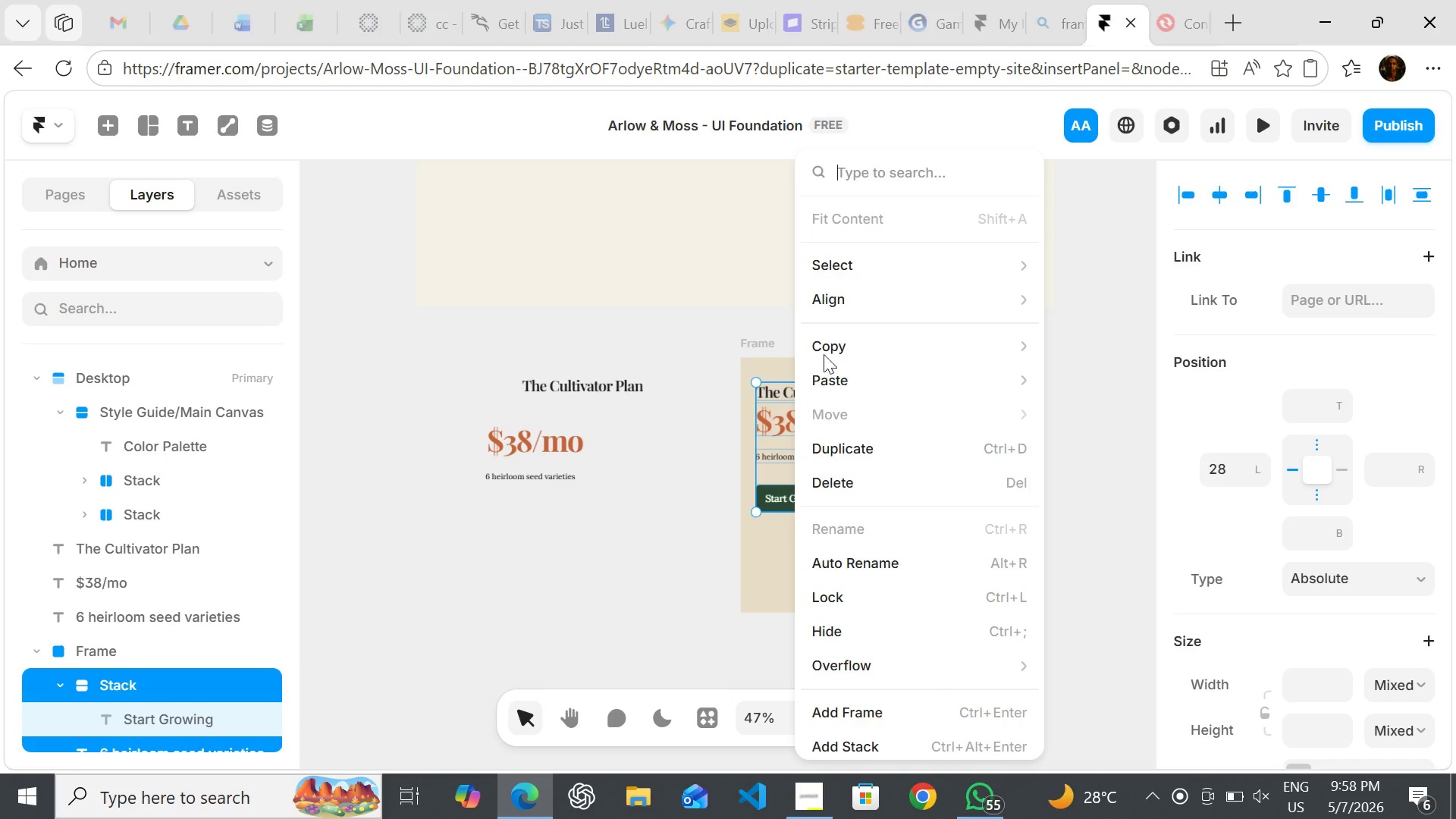 
left_click([877, 711])
 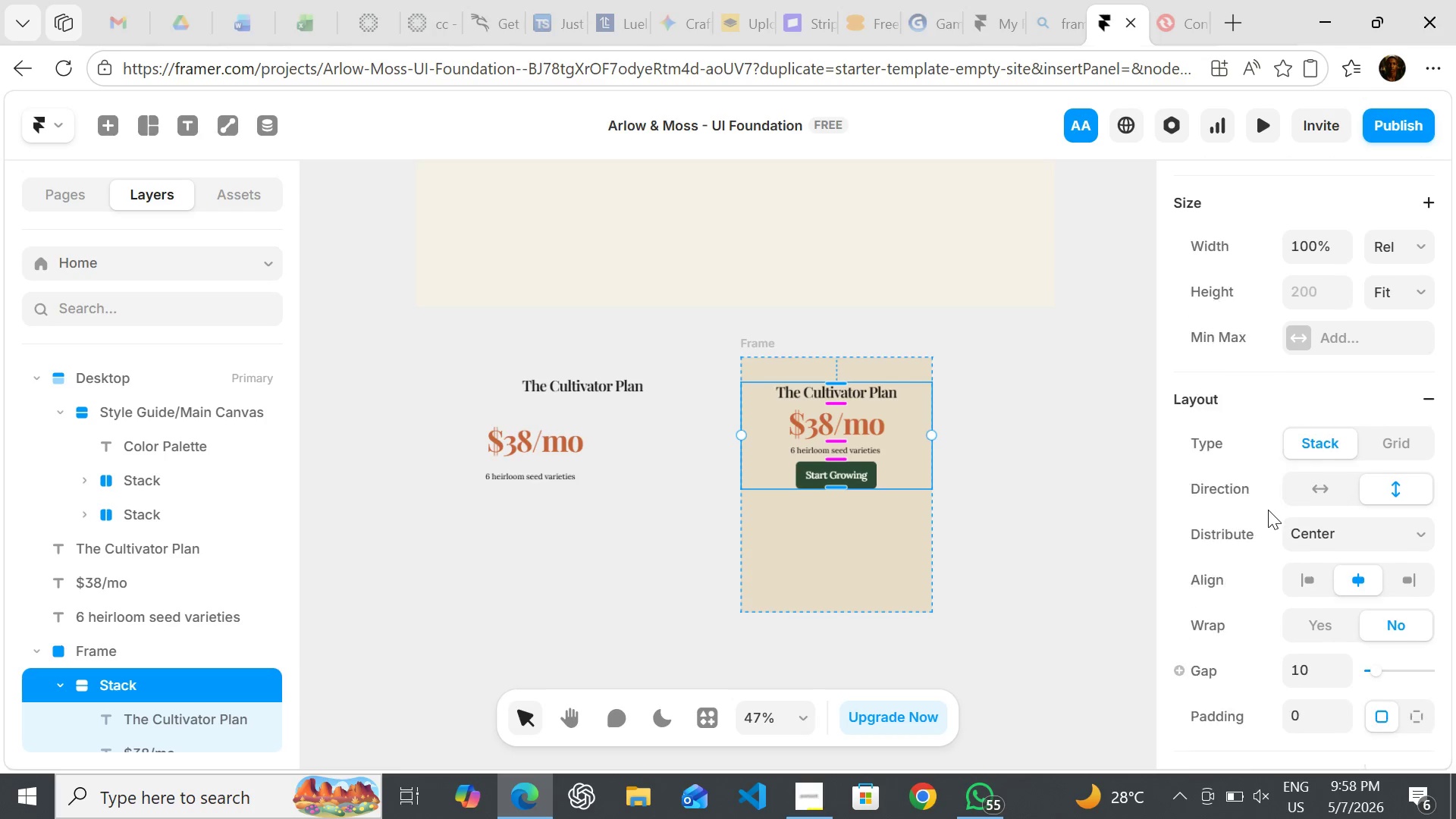 
wait(16.89)
 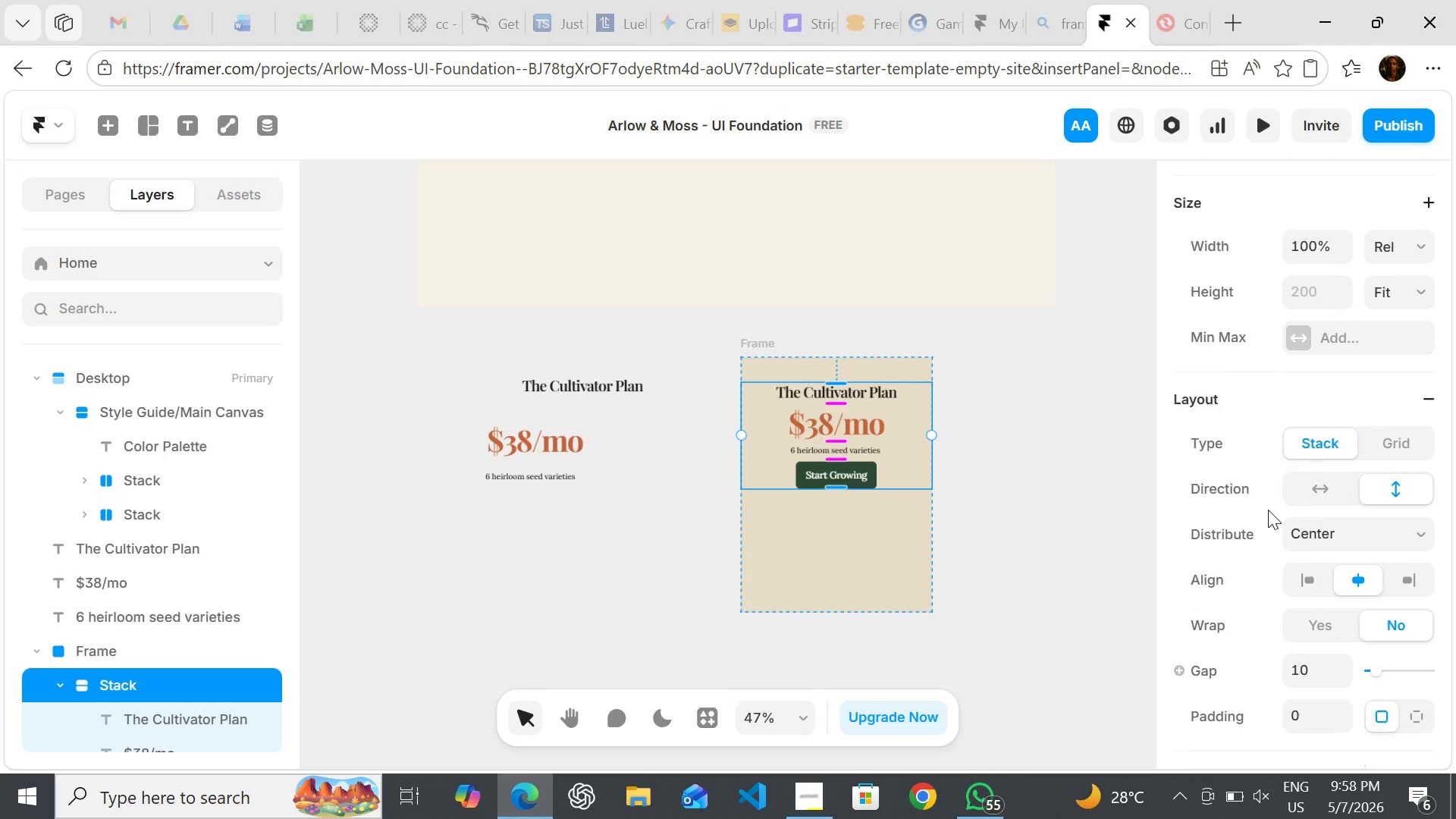 
left_click([1315, 549])
 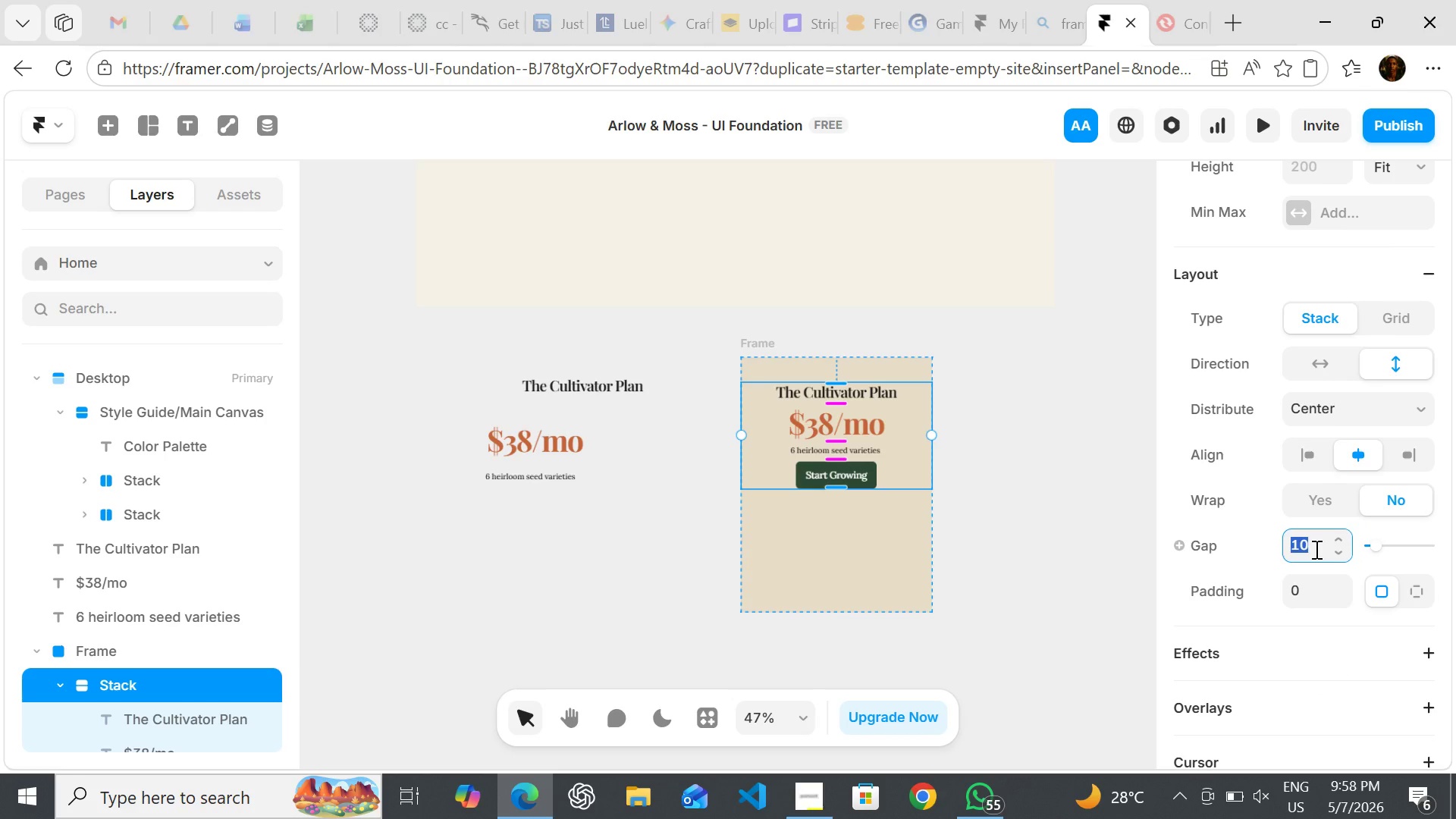 
wait(5.75)
 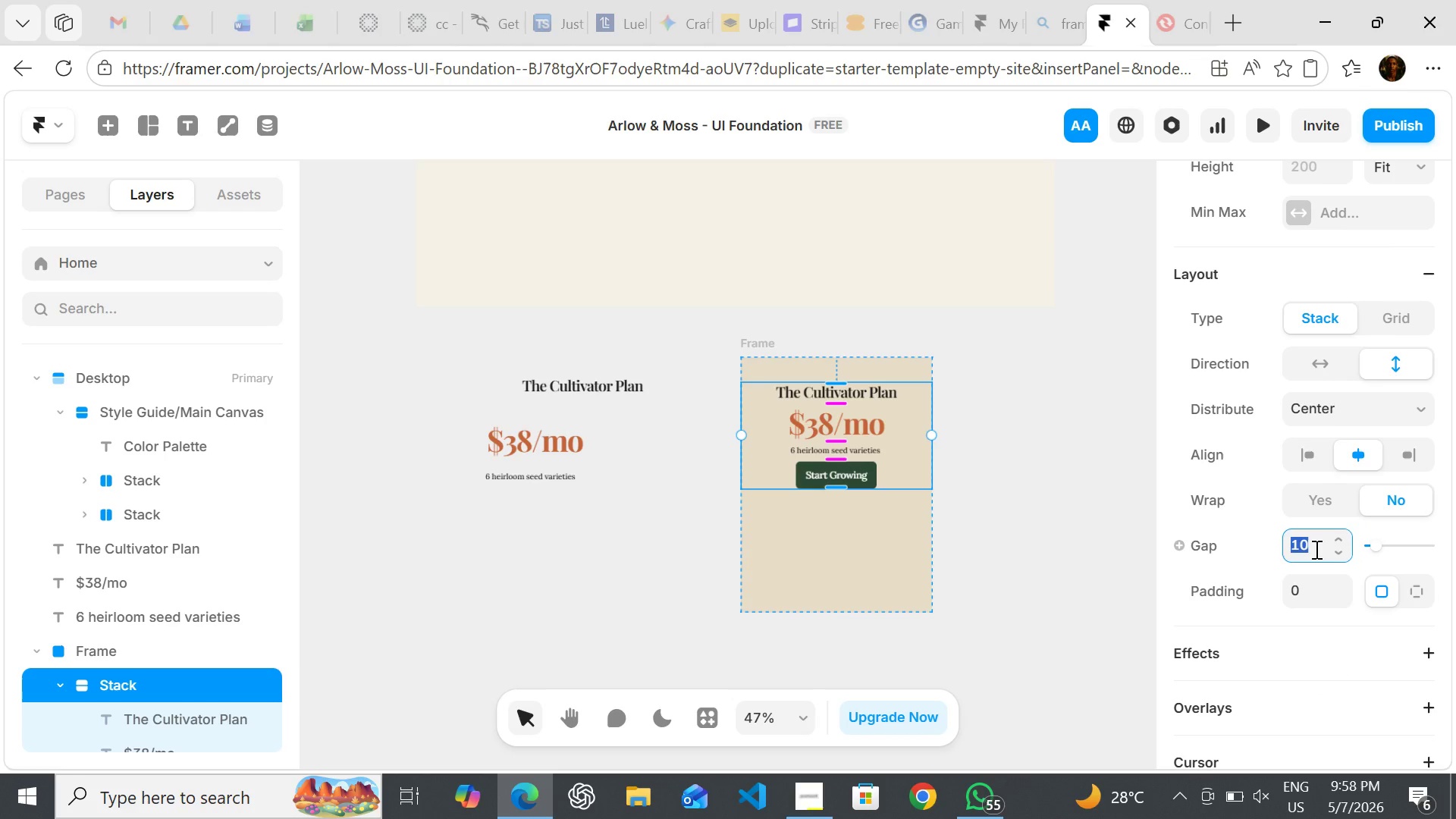 
type(20)
 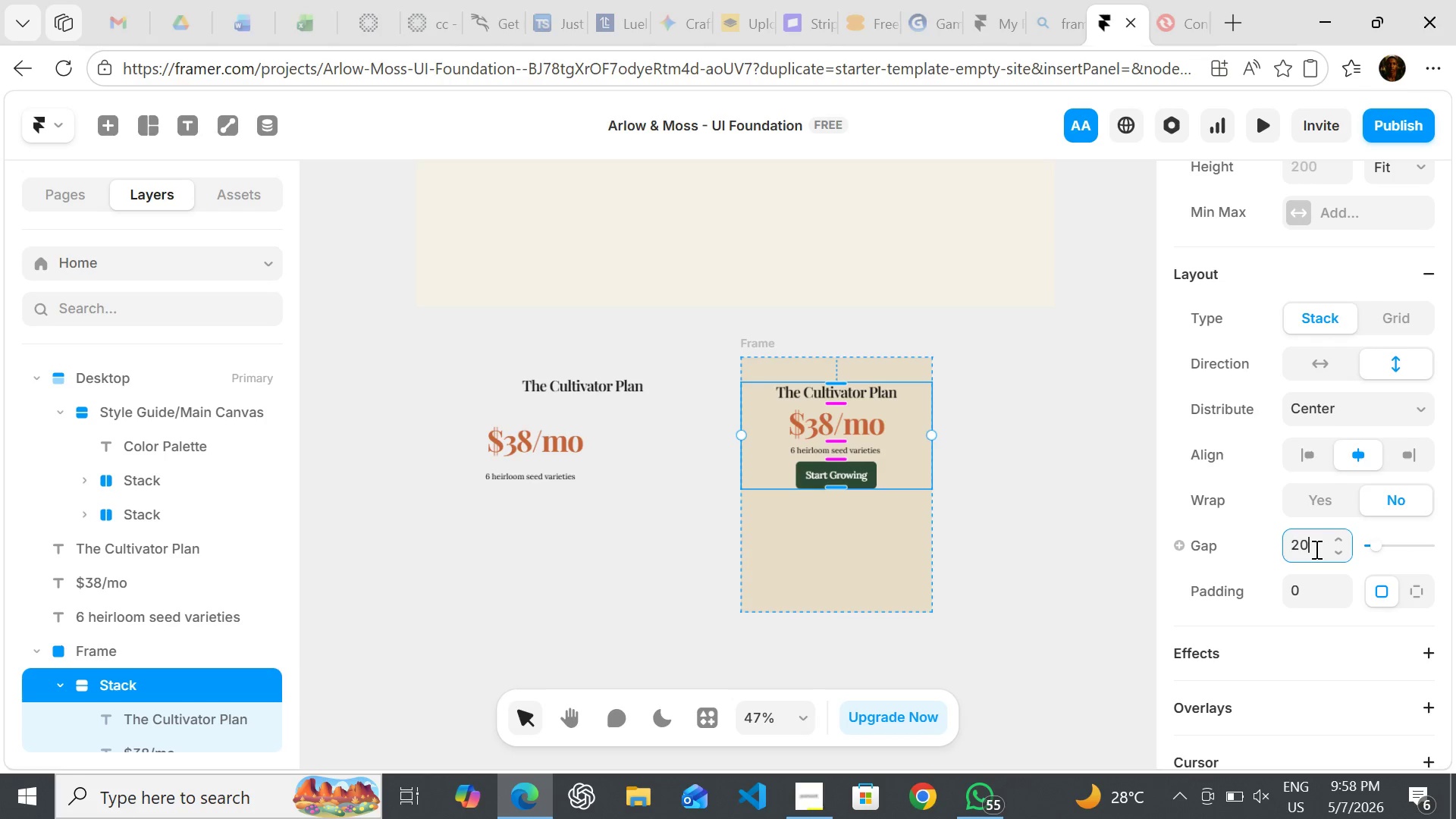 
left_click([1313, 579])
 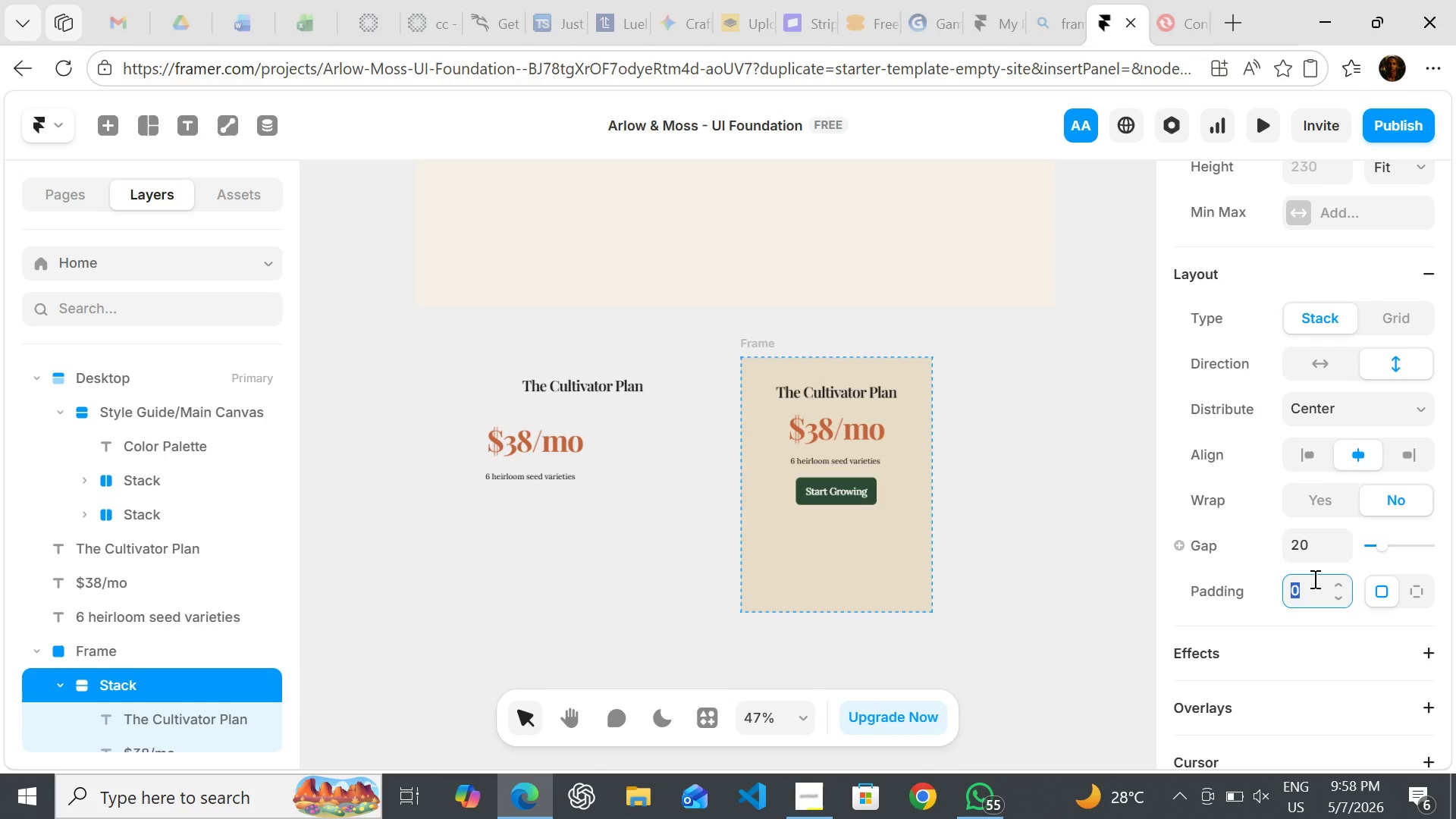 
type(32)
 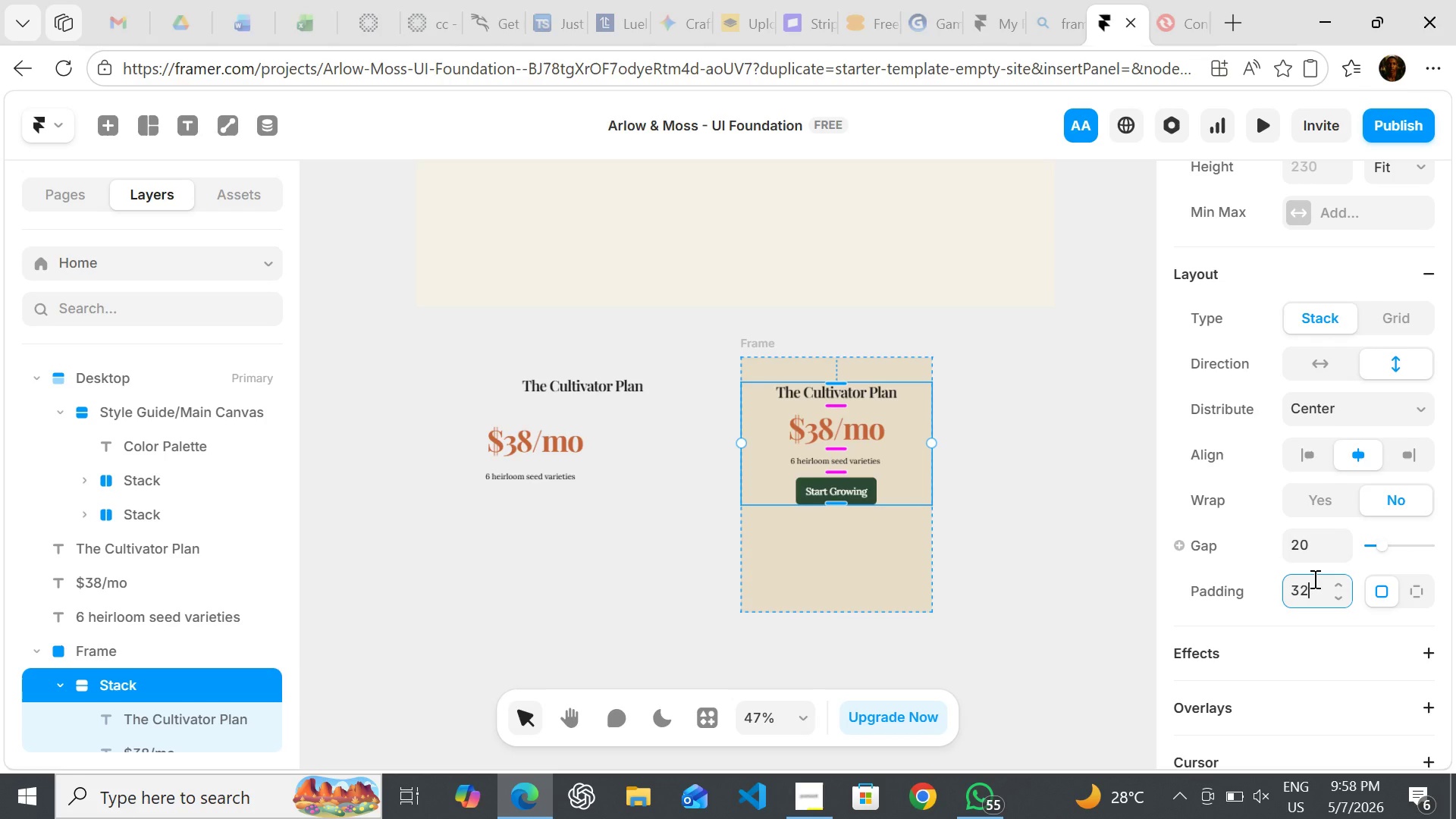 
wait(8.36)
 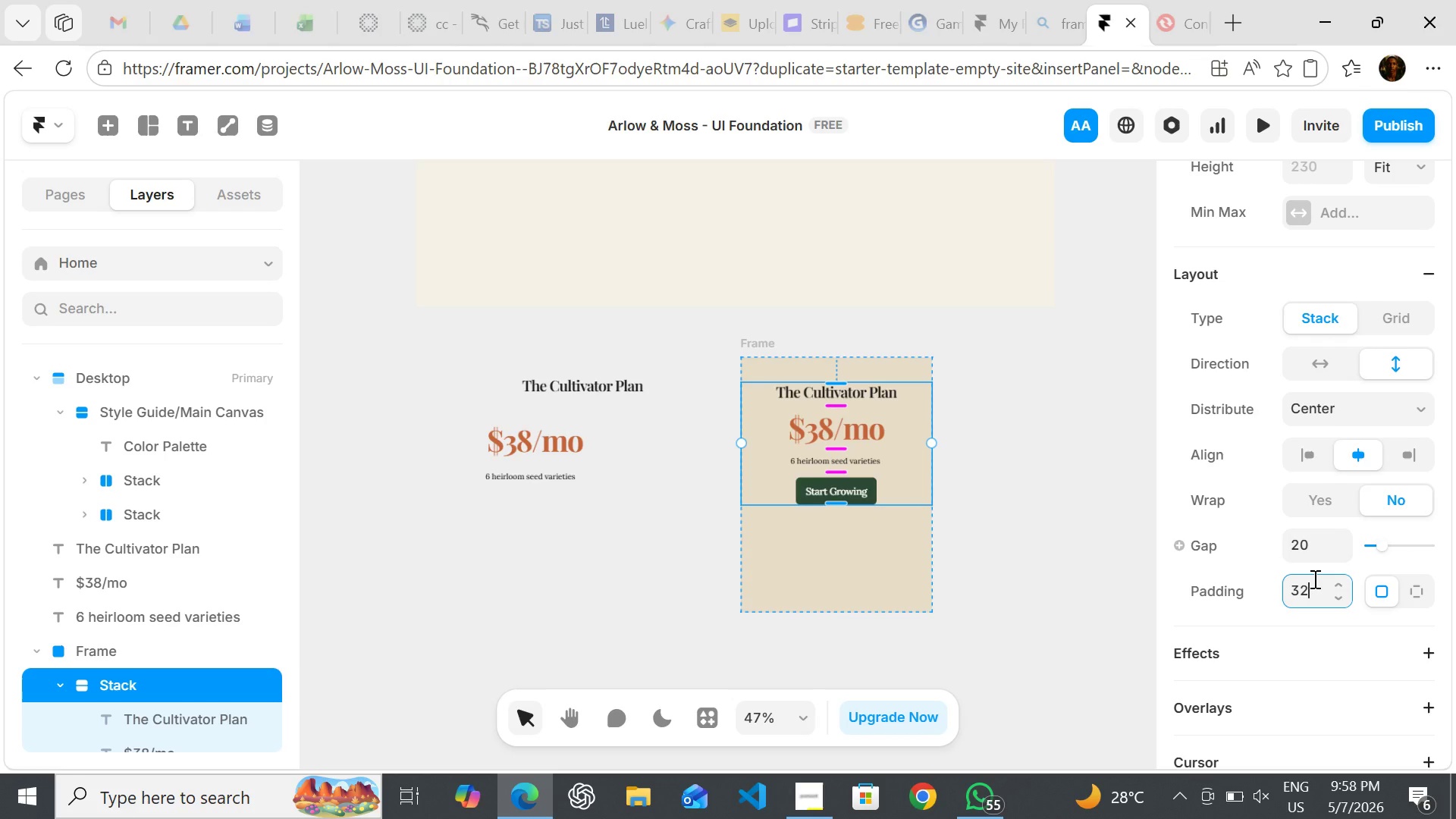 
key(Enter)
 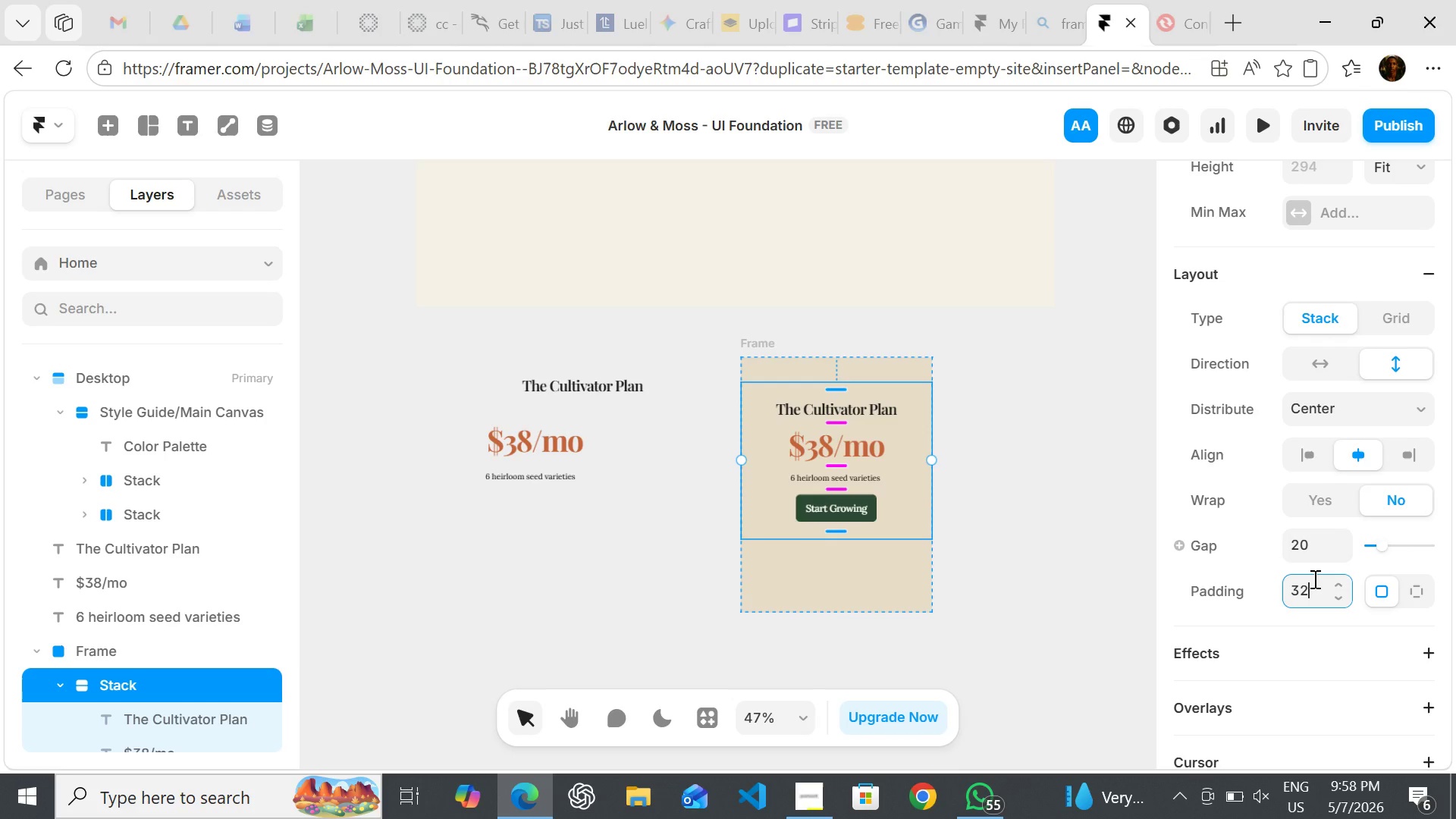 
wait(8.41)
 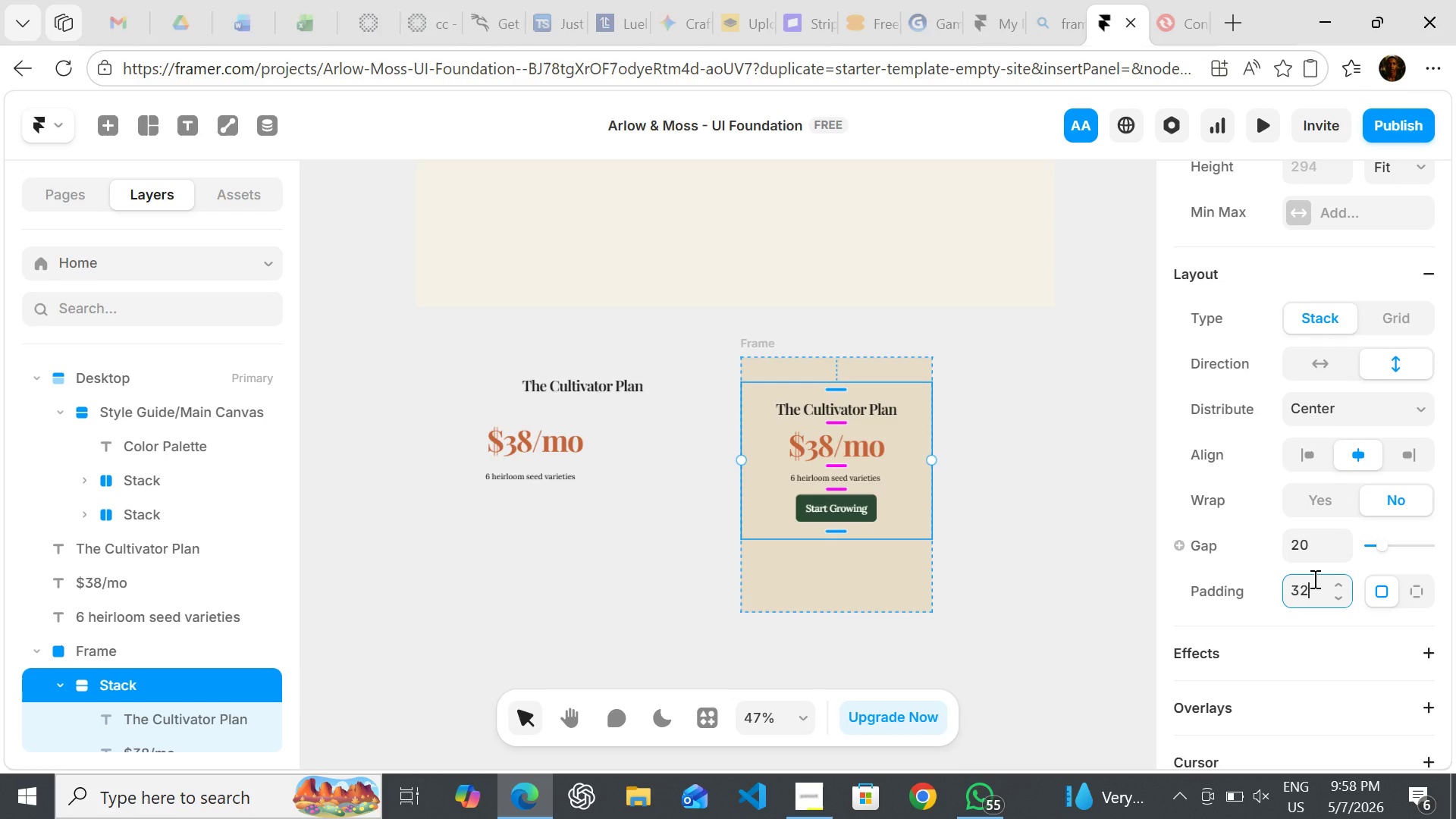 
left_click([905, 594])
 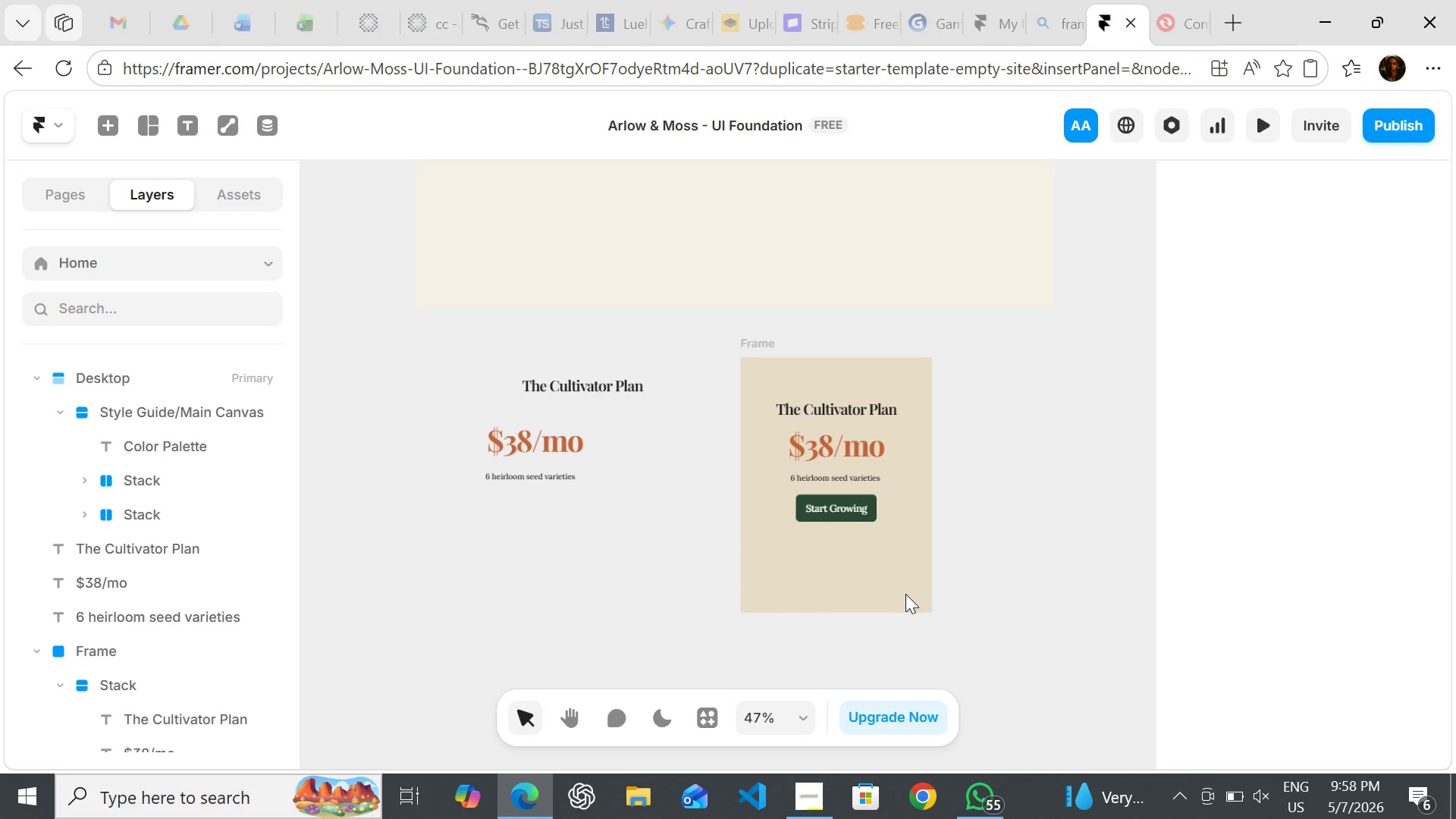 
left_click([905, 594])
 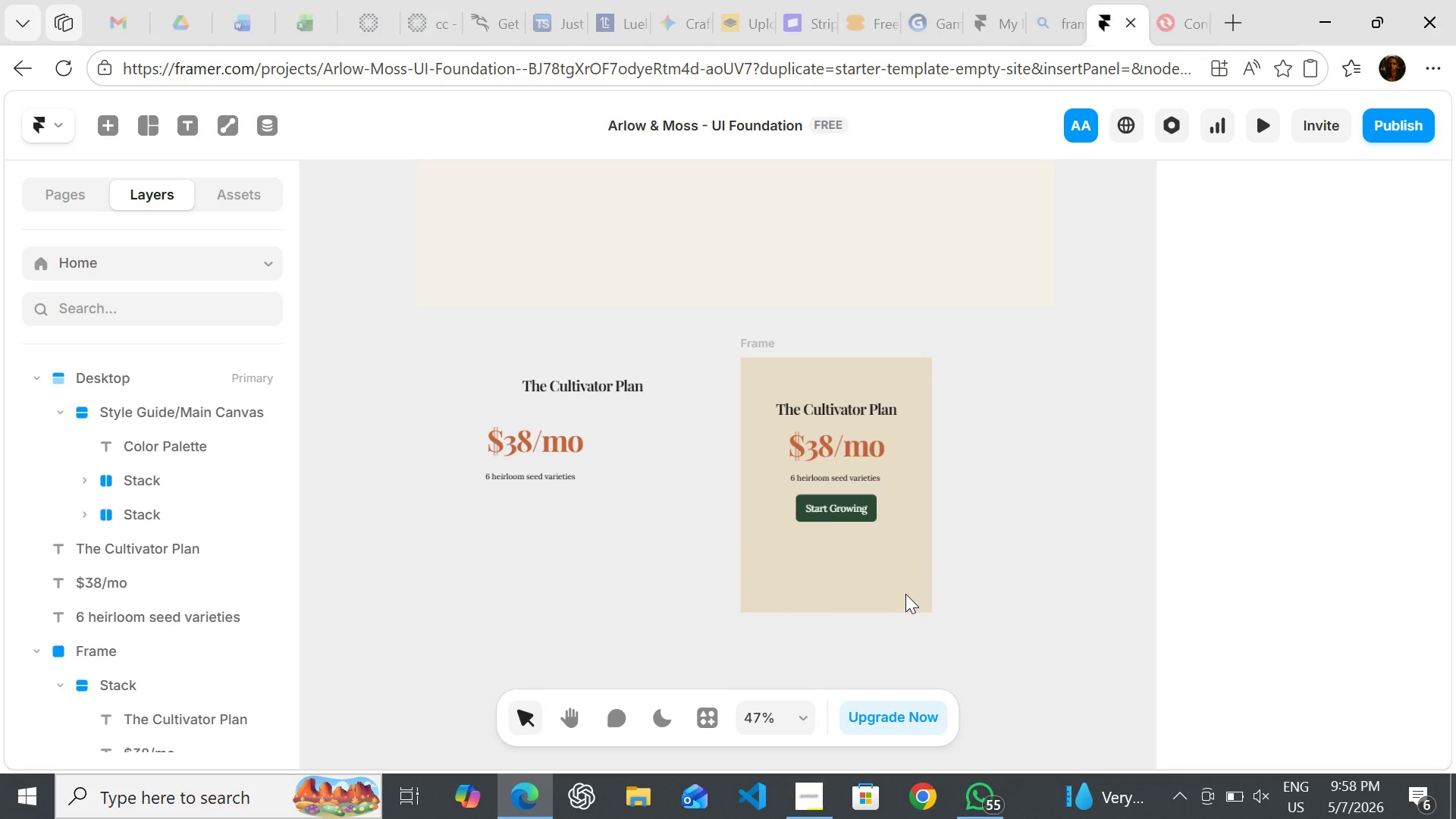 
hold_key(key=ShiftLeft, duration=1.11)
left_click([905, 594])
 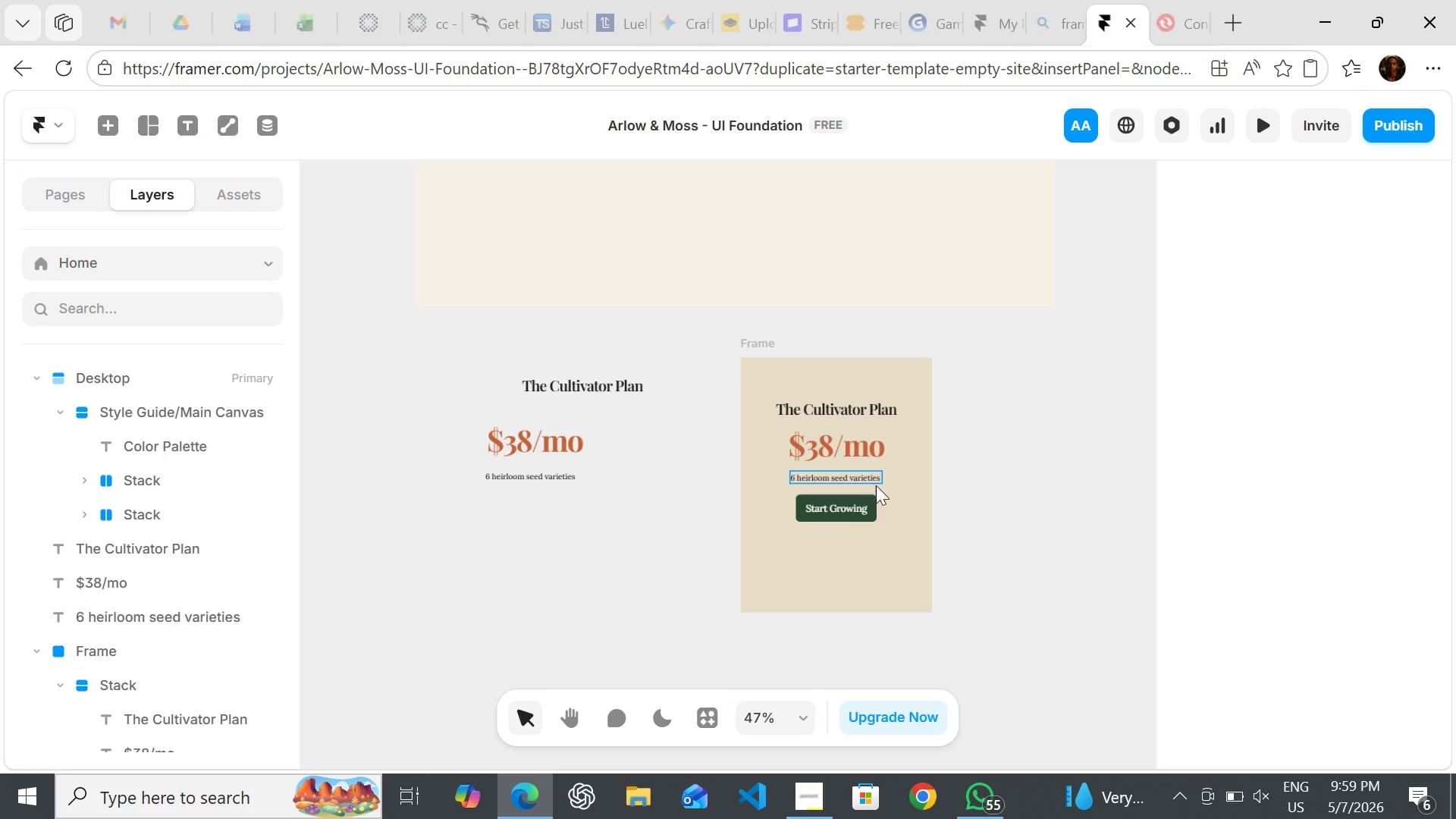 
left_click([912, 488])
 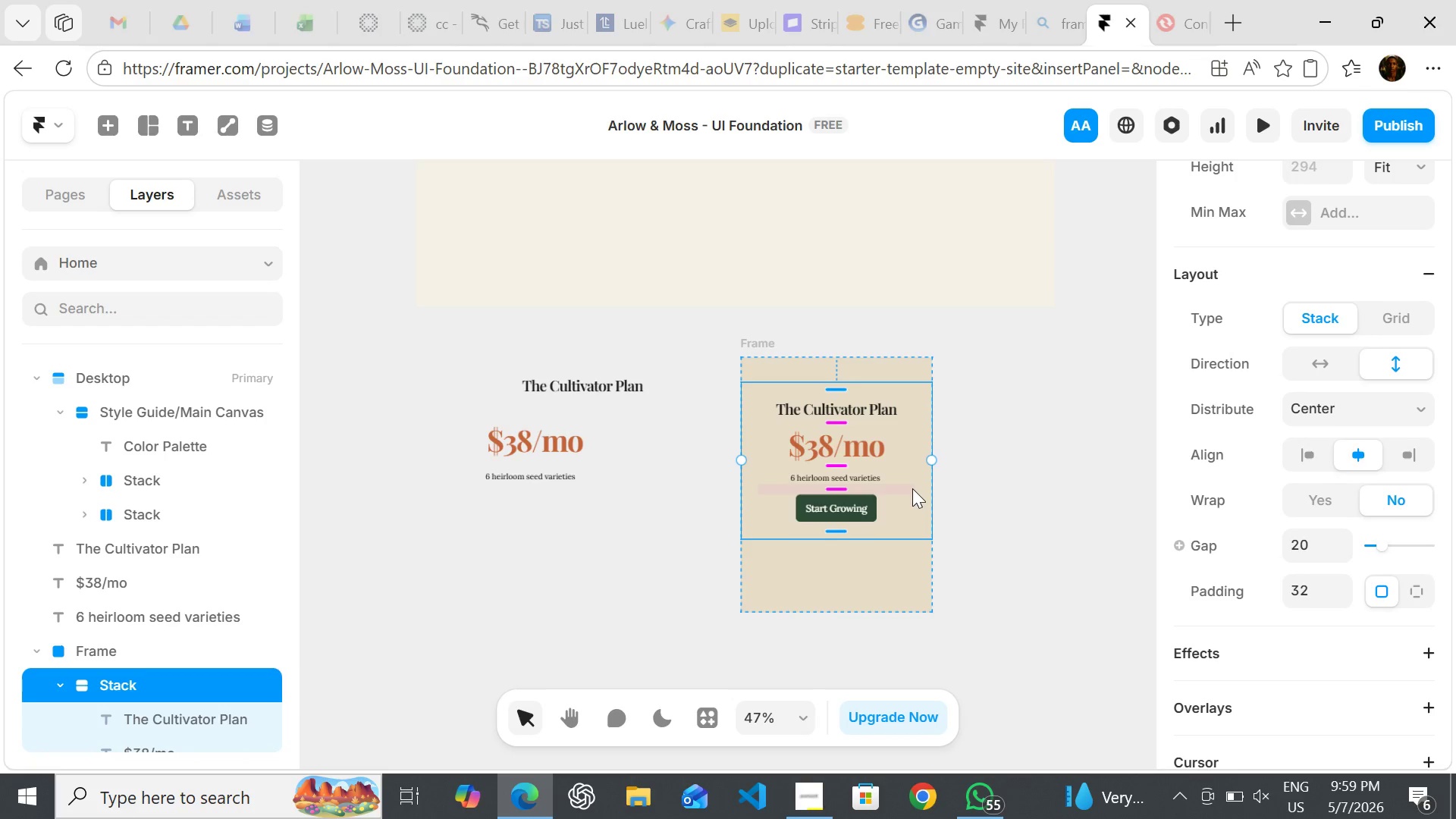 
hold_key(key=ShiftLeft, duration=1.05)
left_click([890, 564])
 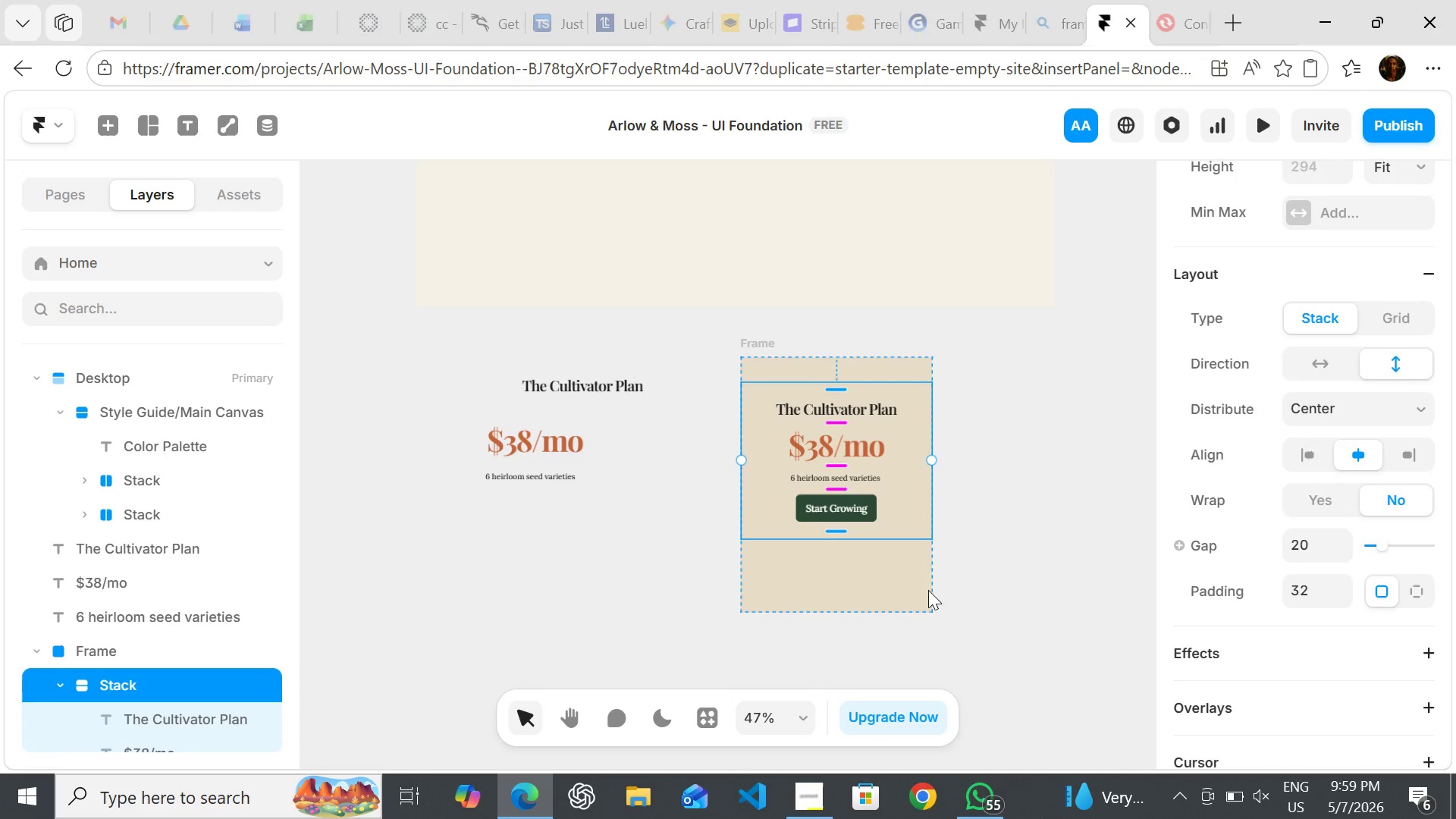 
left_click([928, 590])
 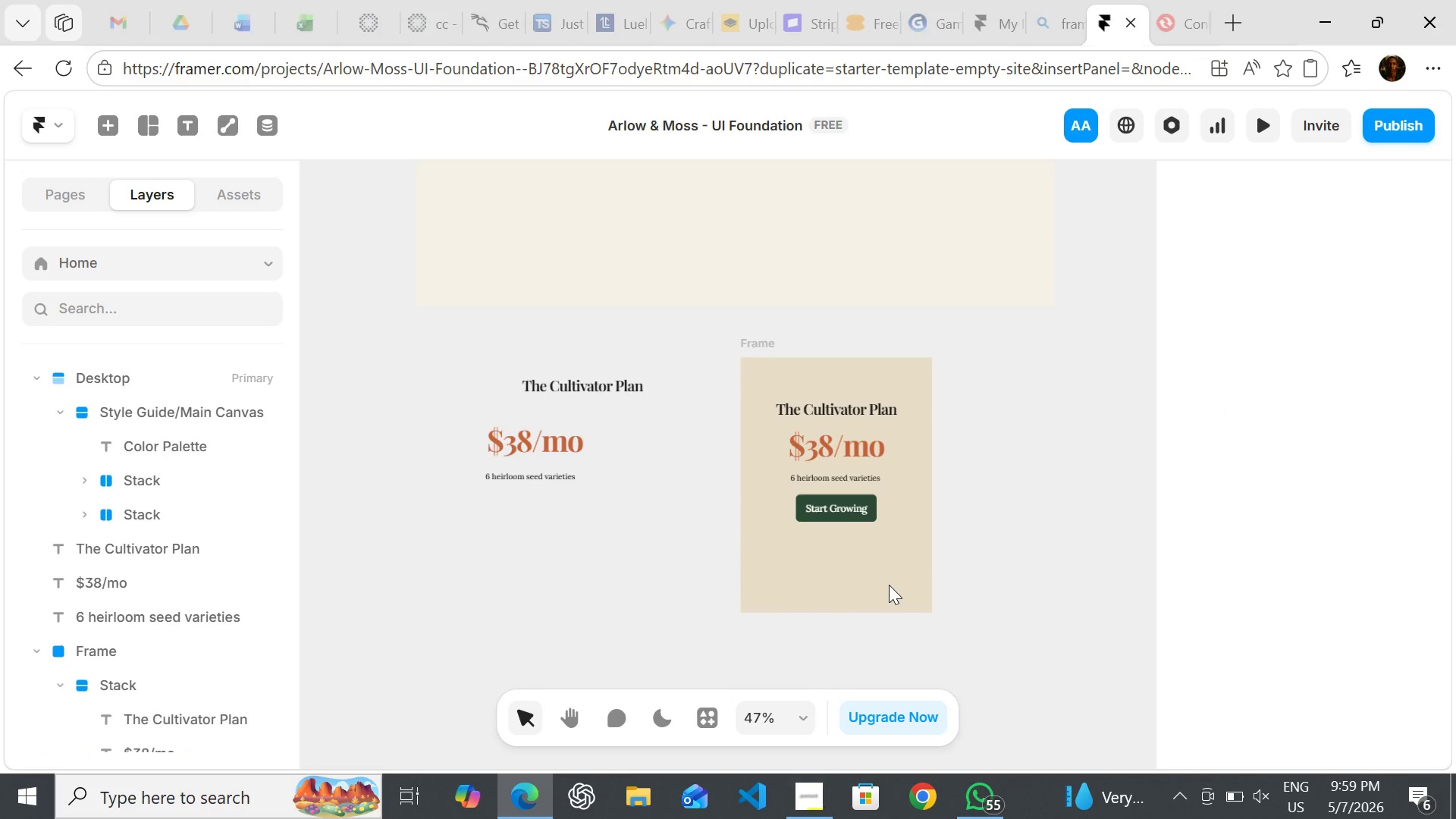 
left_click([889, 585])
 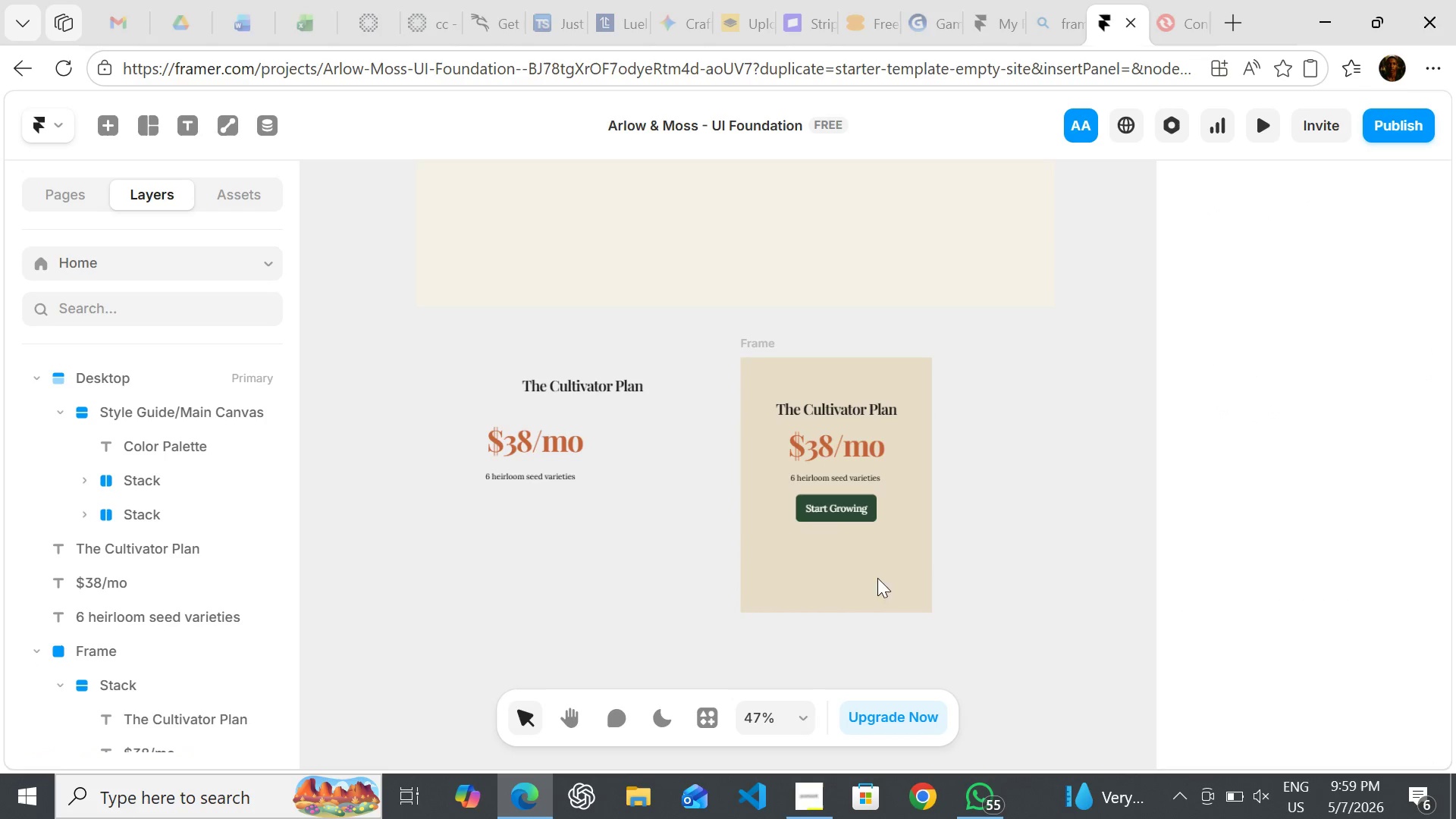 
hold_key(key=ShiftLeft, duration=0.73)
 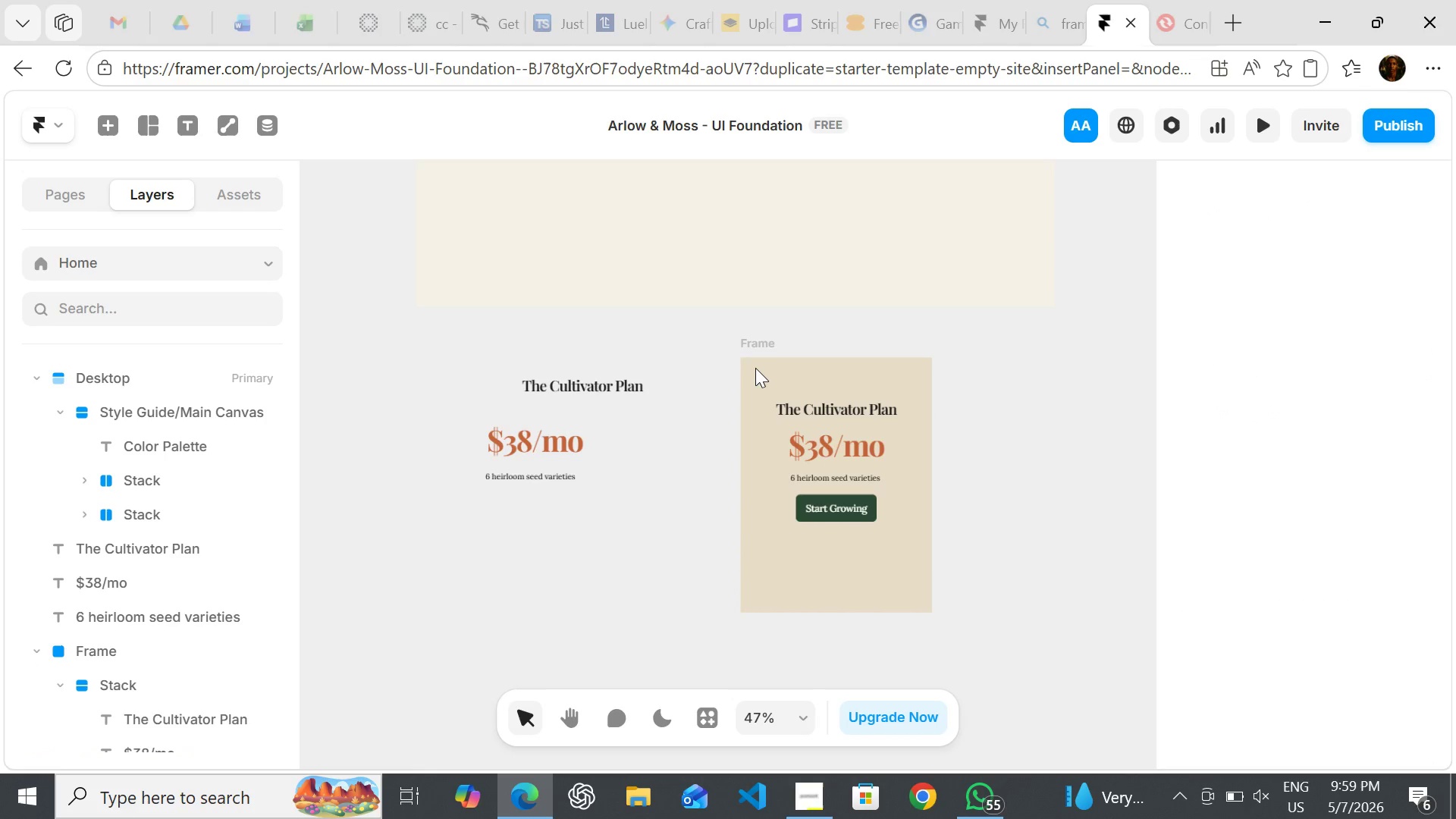 
left_click([755, 368])
 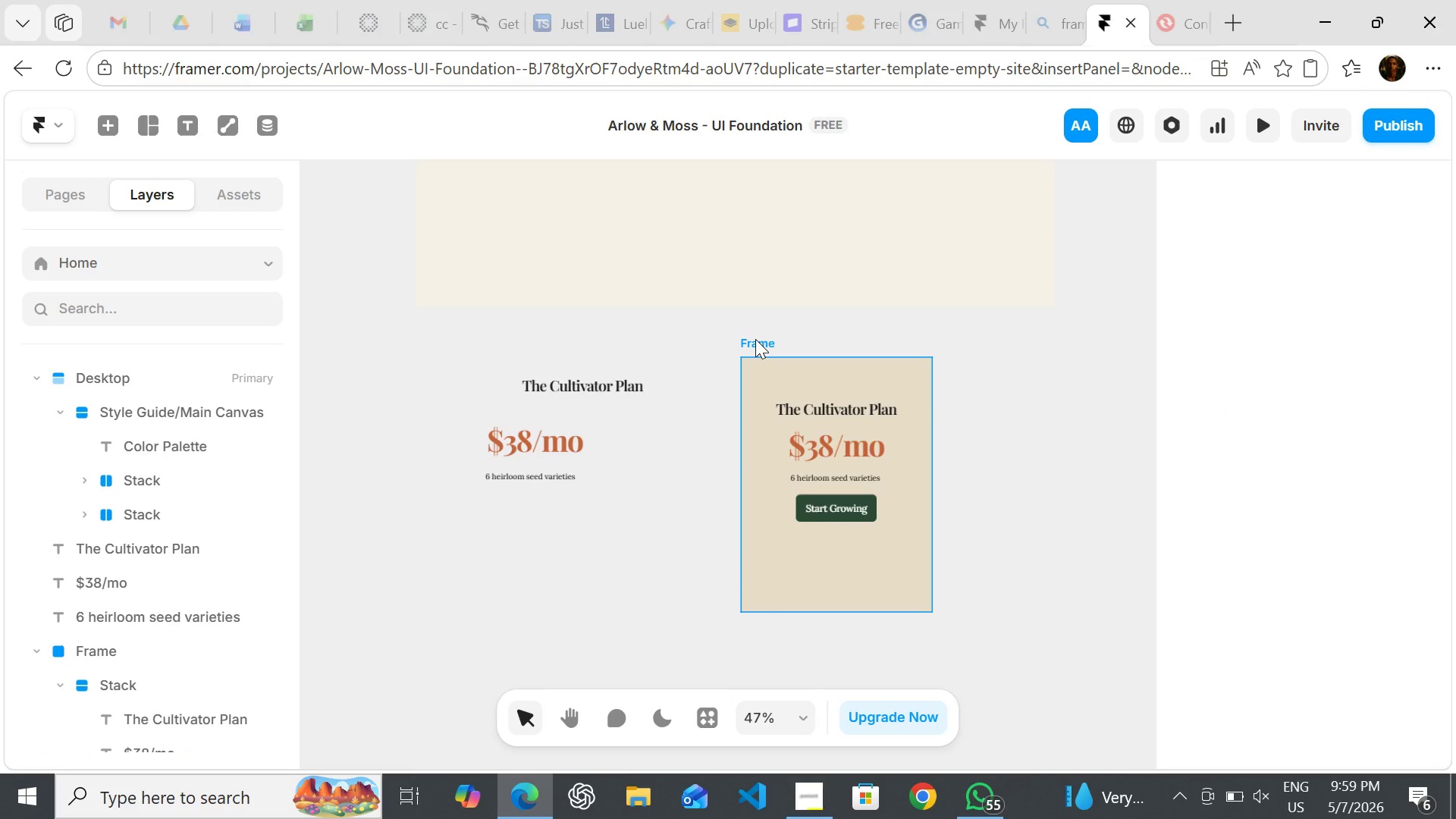 
left_click([755, 339])
 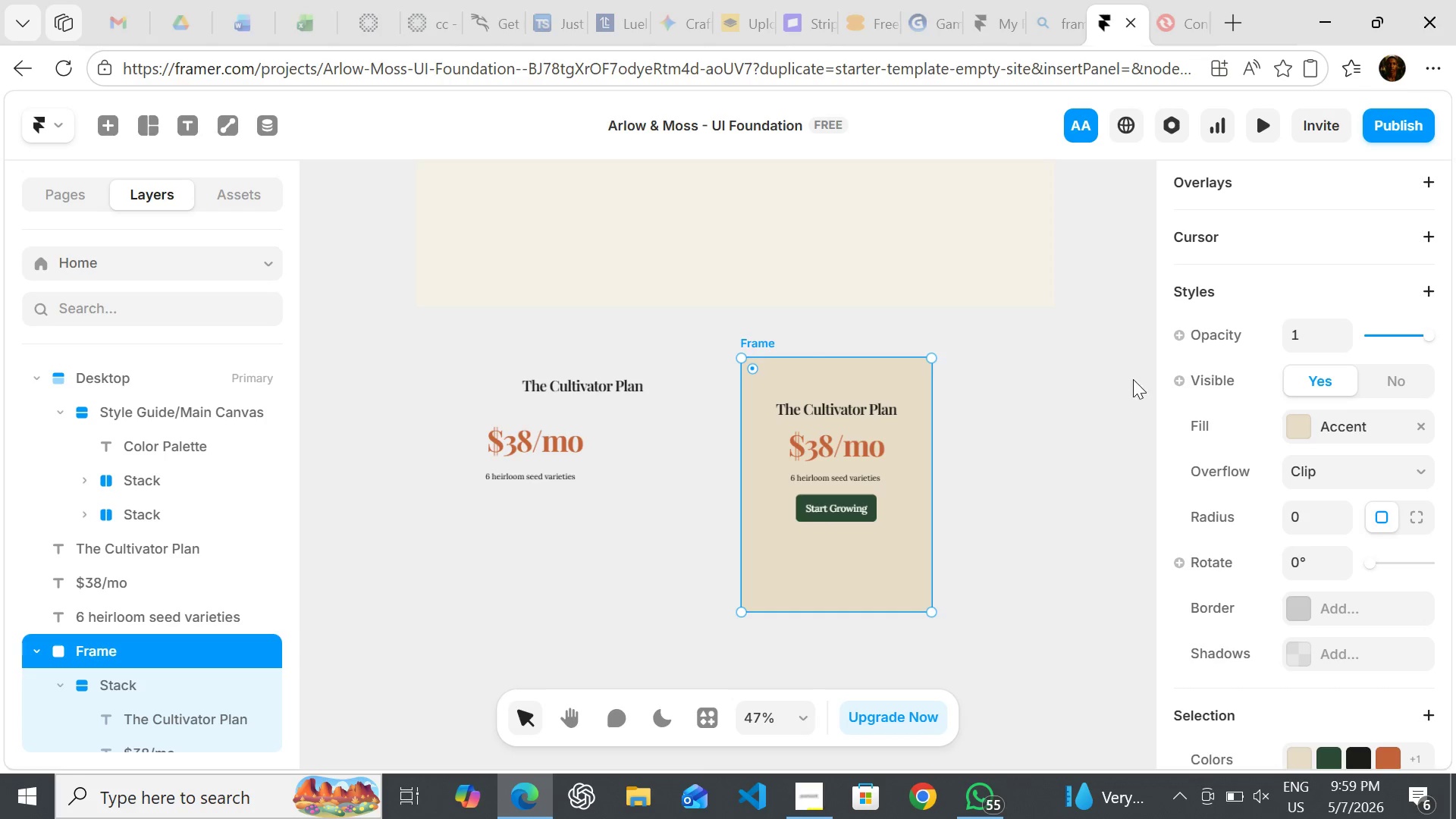 
mouse_move([1332, 306])
 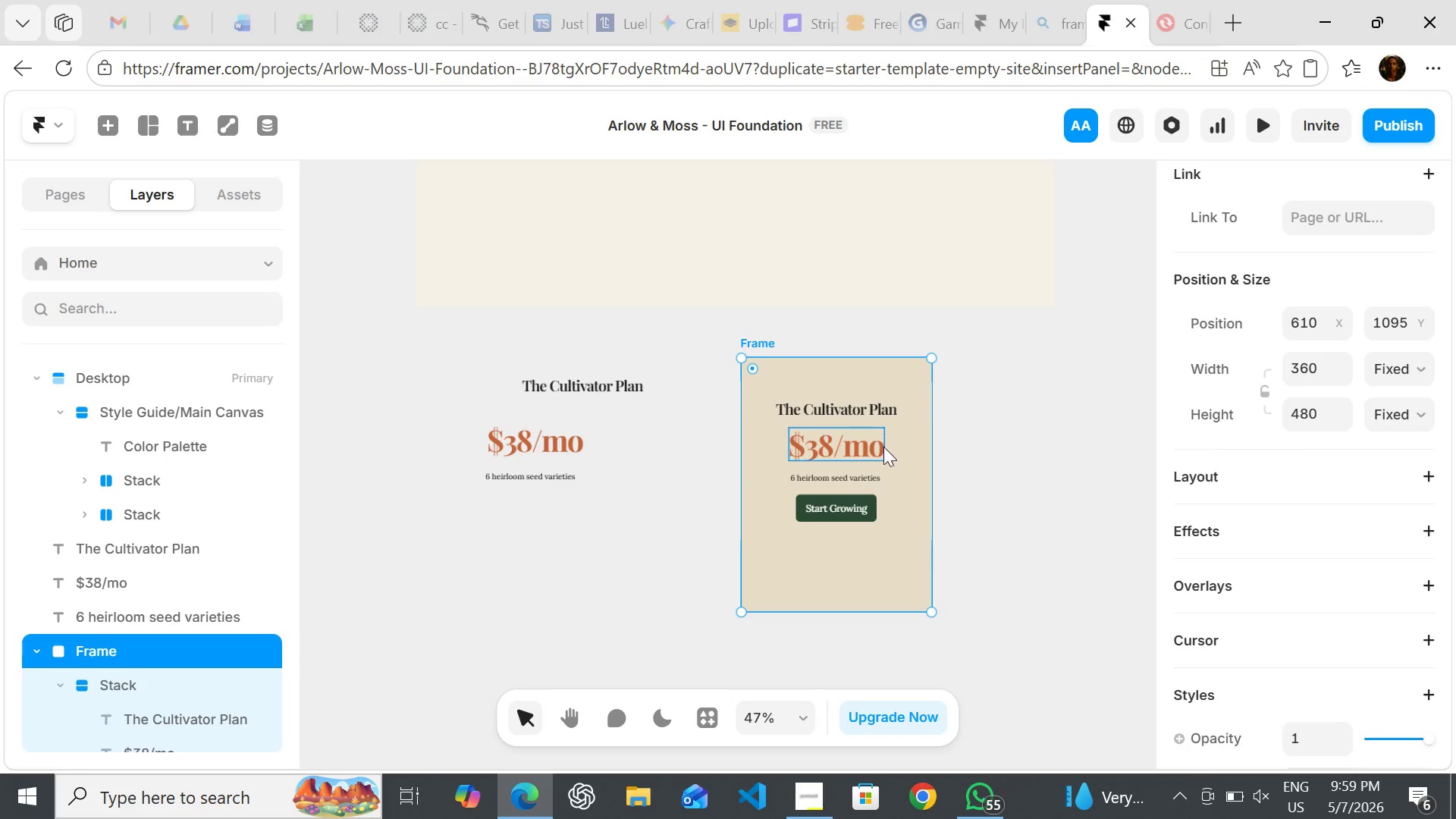 
hold_key(key=ShiftLeft, duration=1.52)
 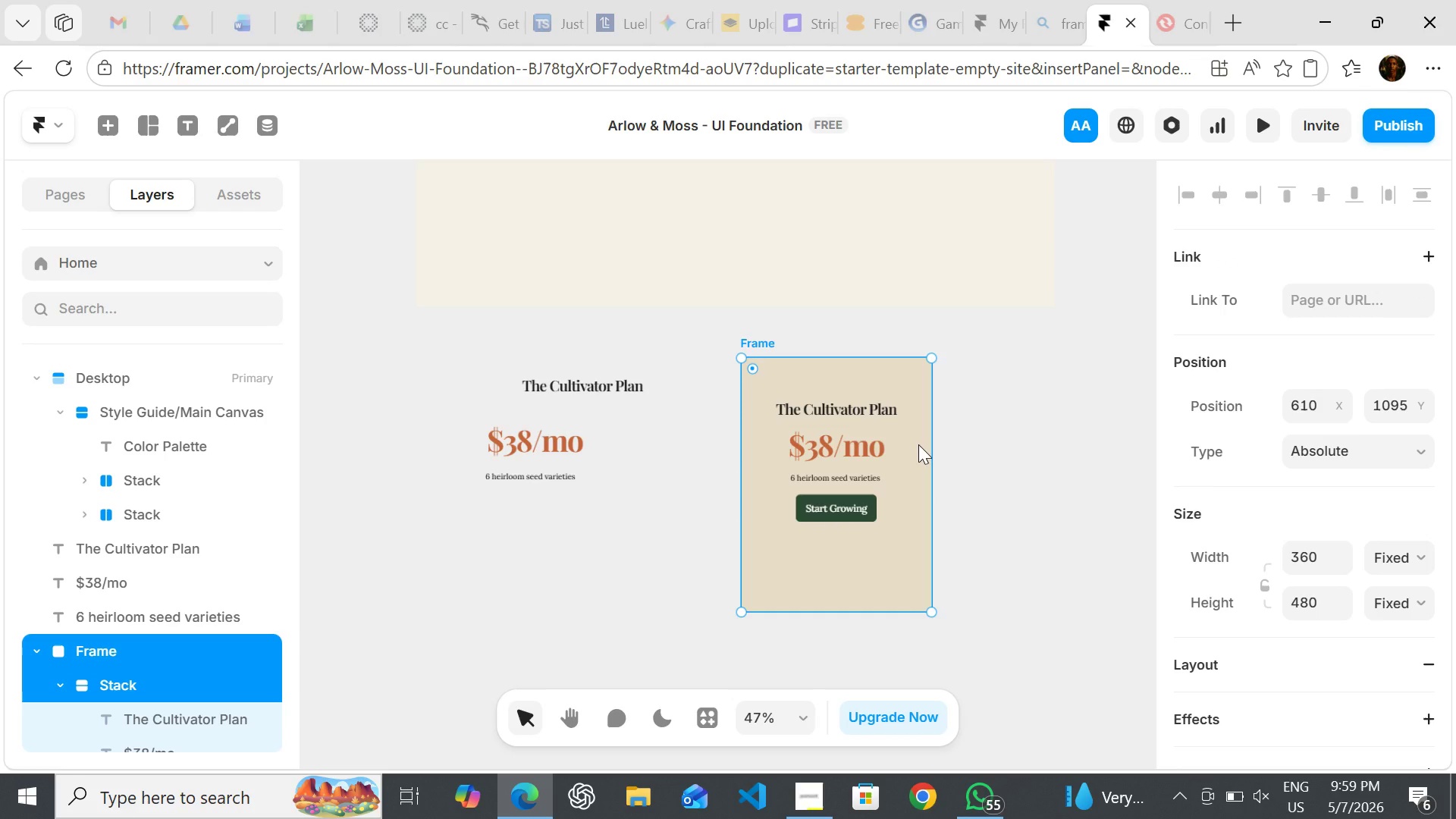 
hold_key(key=ShiftLeft, duration=0.92)
left_click([918, 444])
 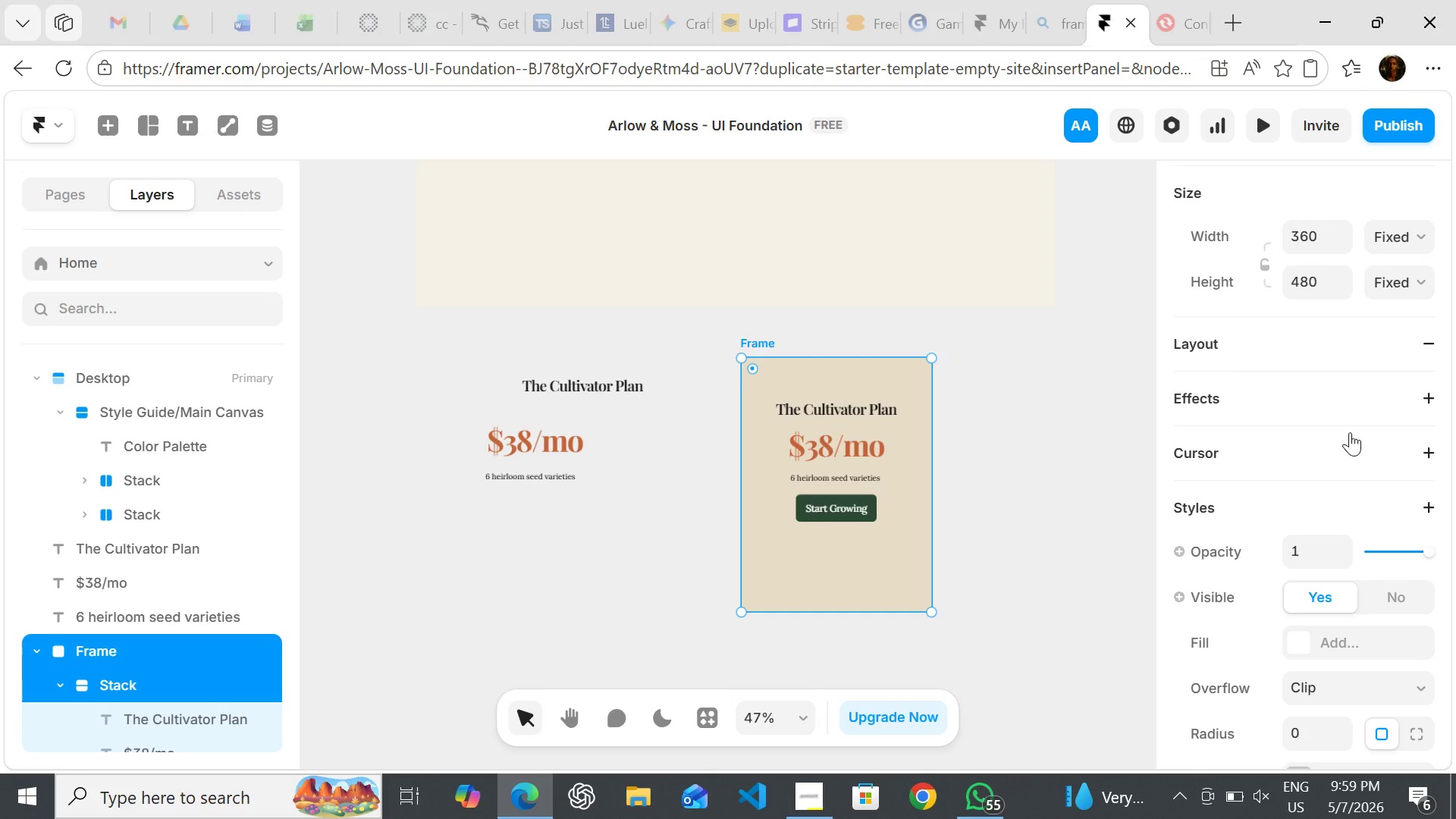 
wait(8.2)
 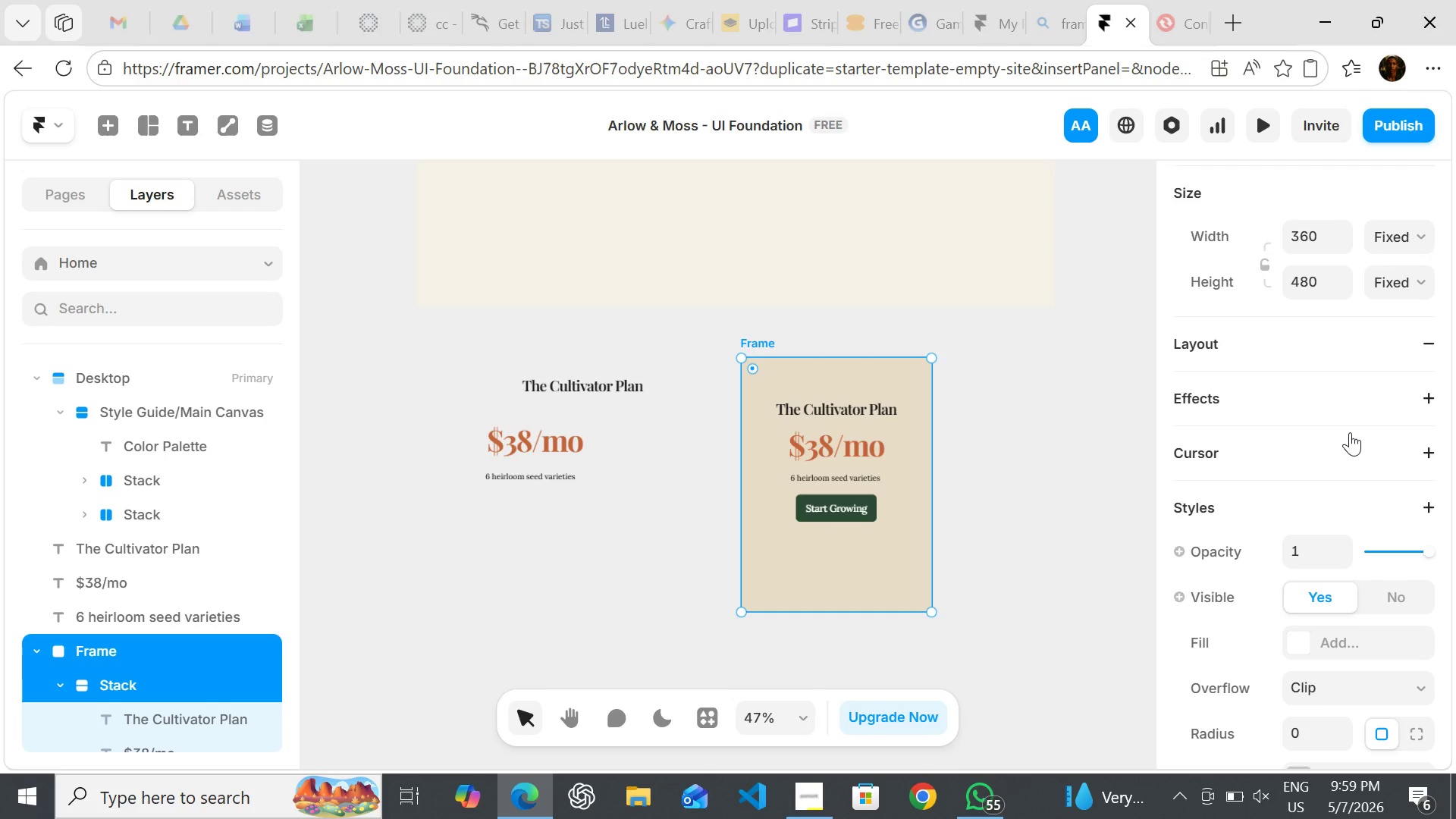 
left_click([1068, 438])
 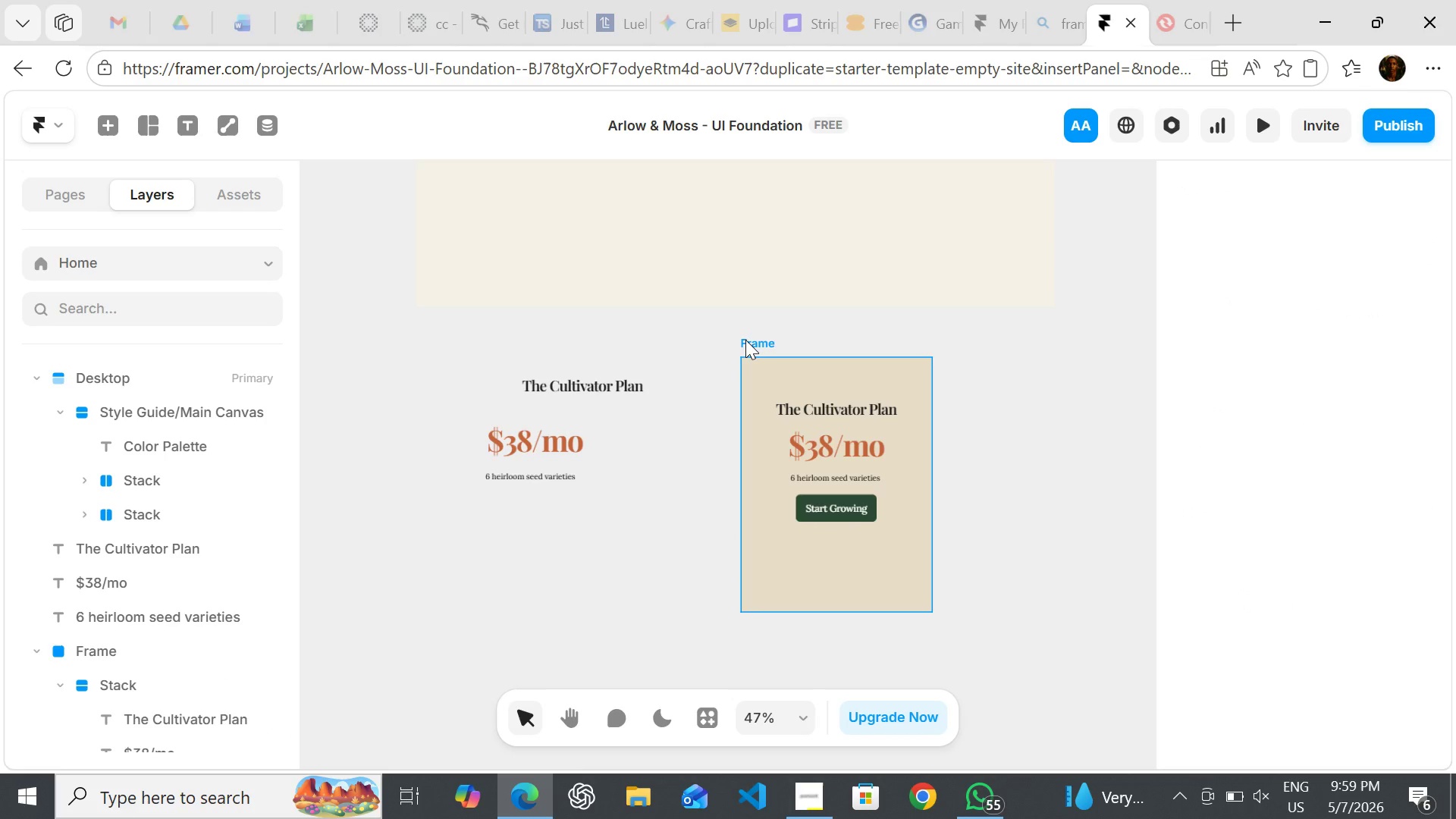 
left_click([745, 340])
 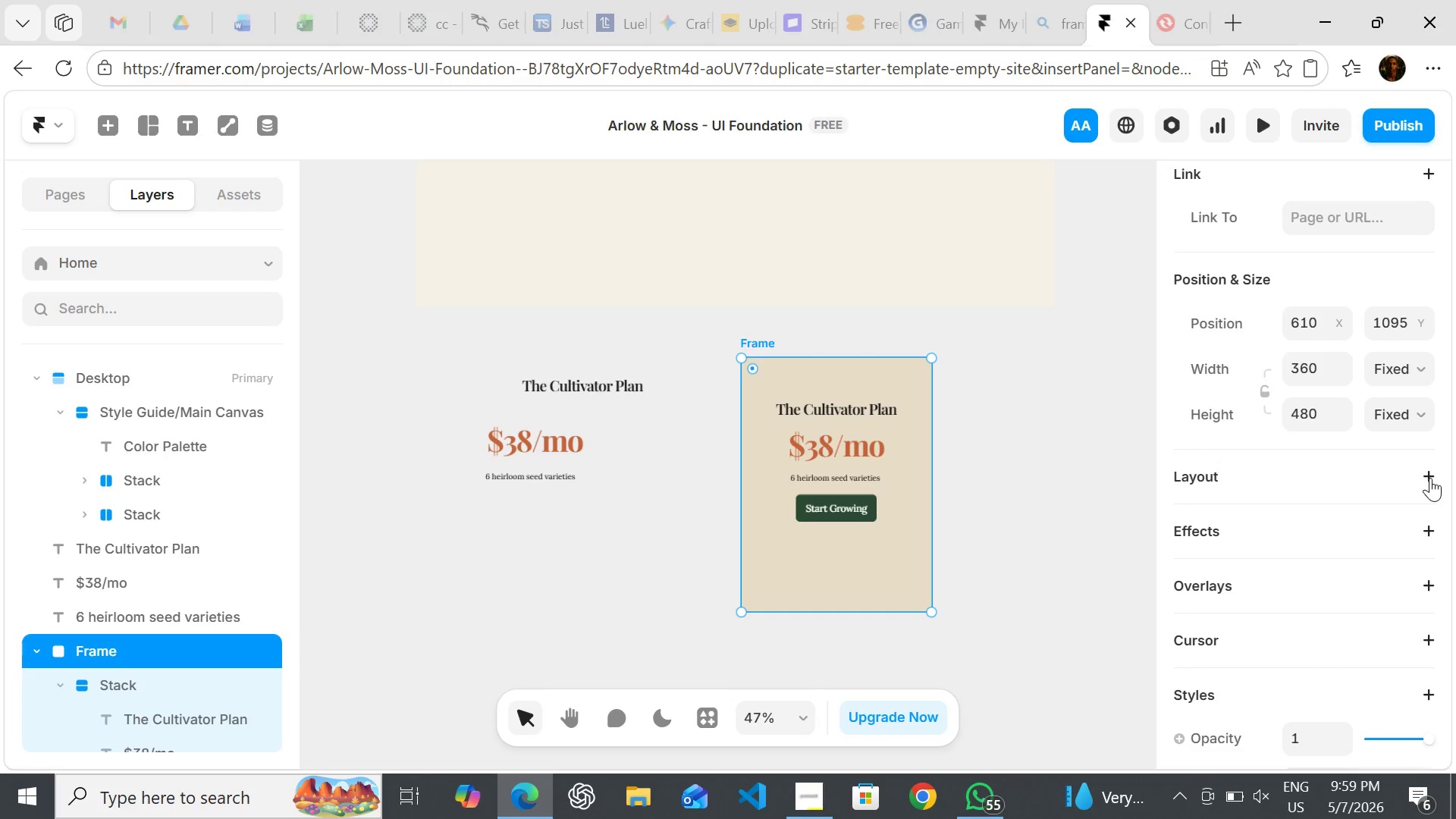 
left_click([1430, 476])
 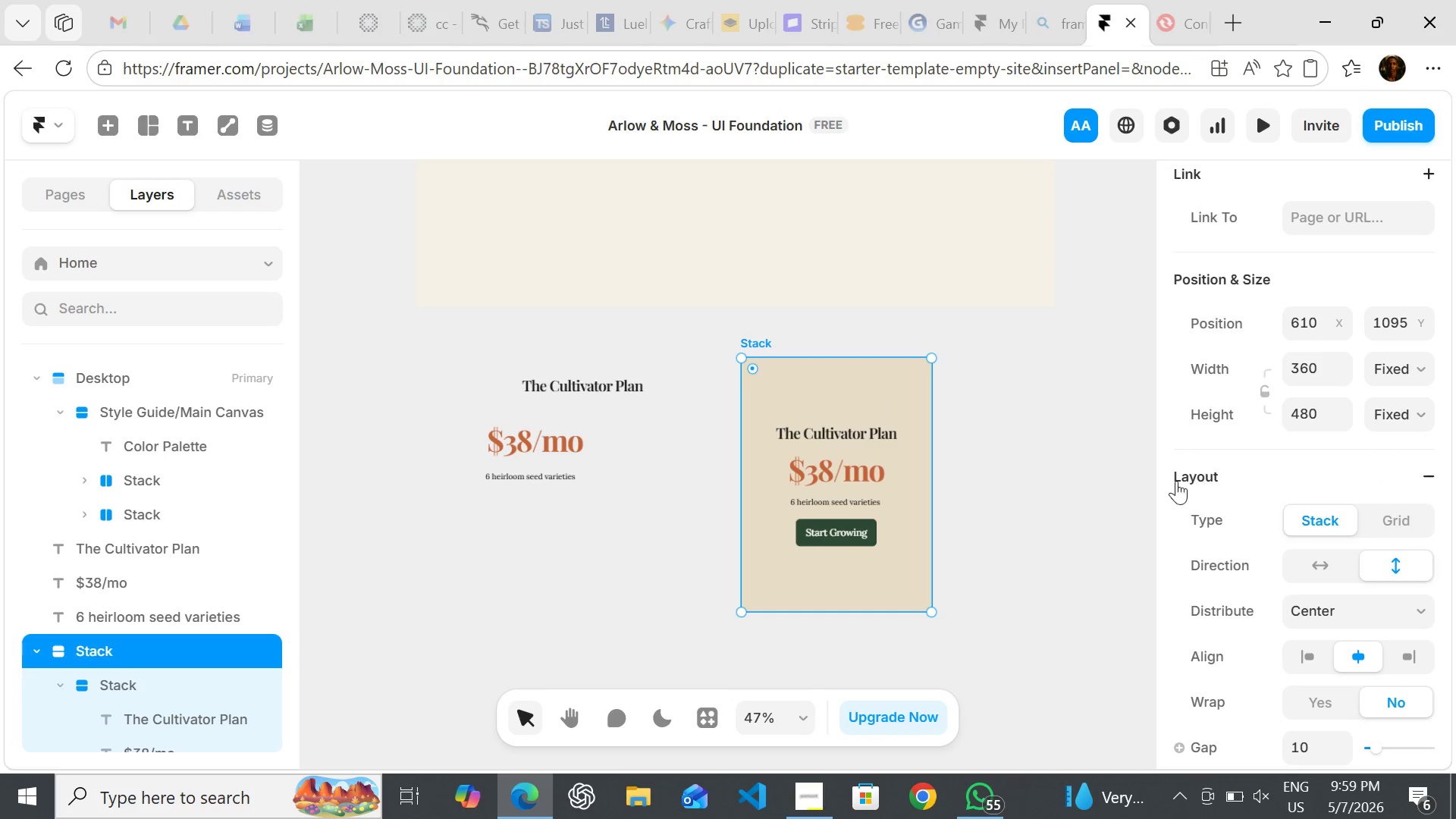 
wait(8.09)
 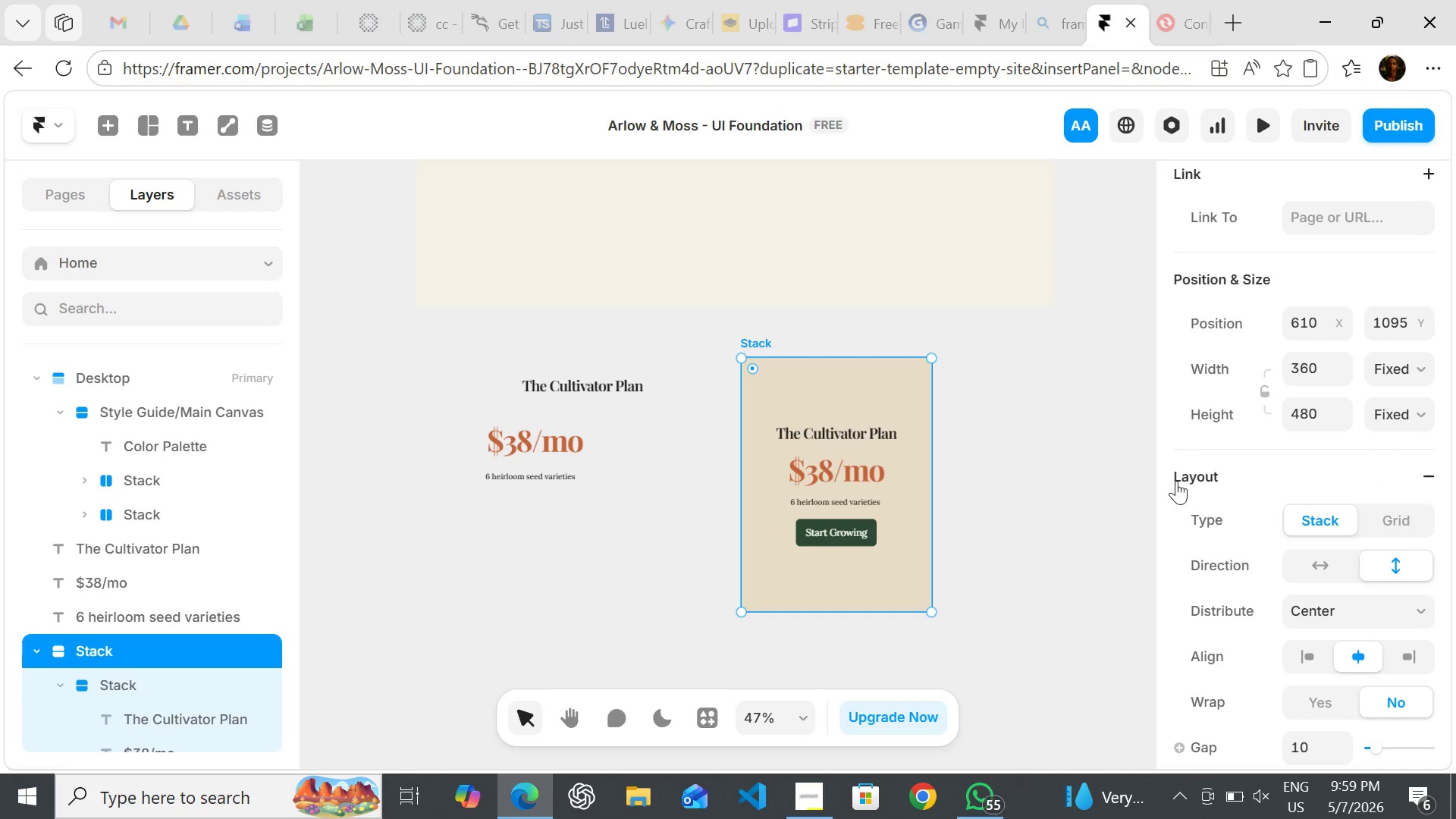 
double_click([89, 651])
 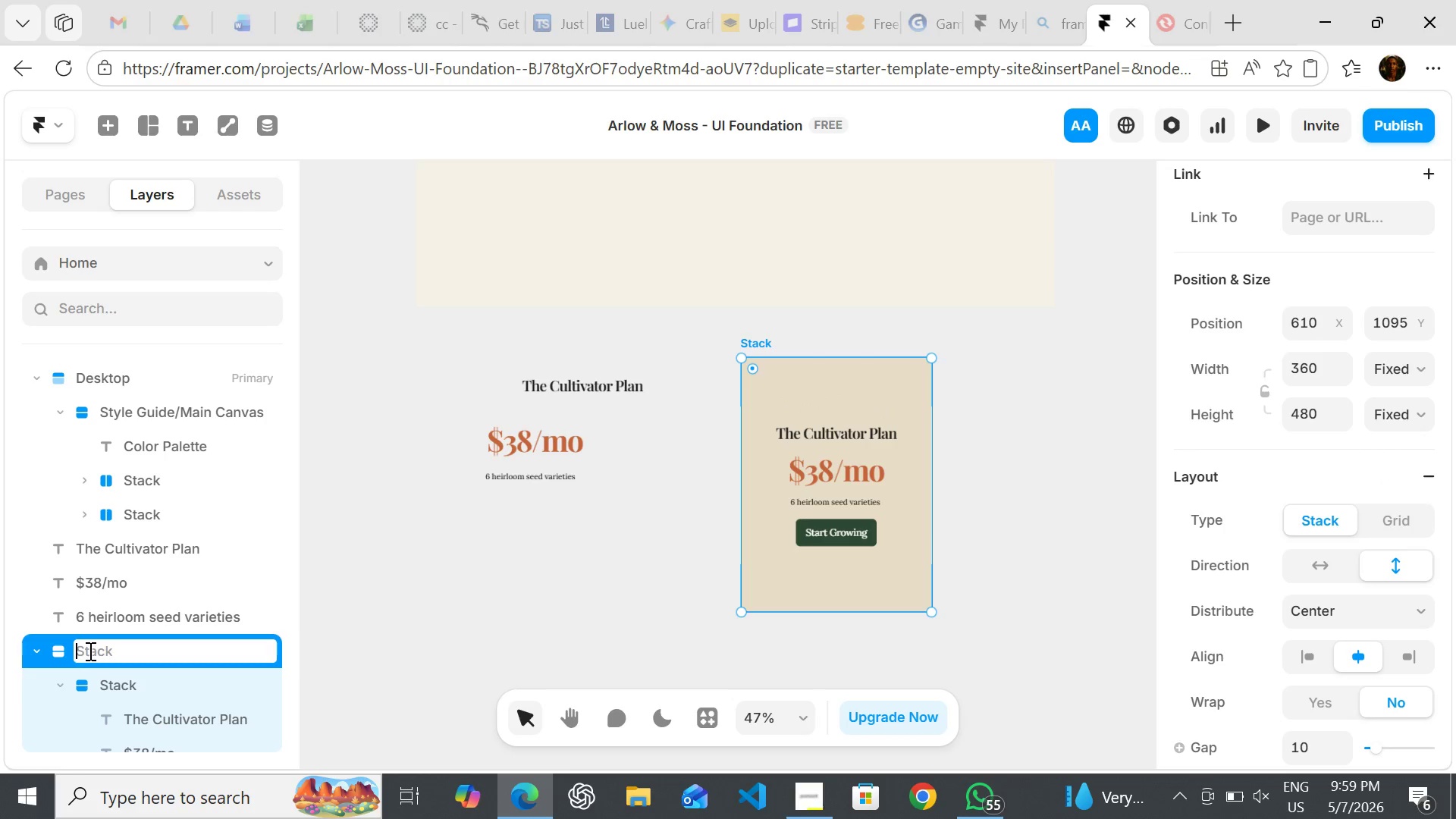 
triple_click([89, 651])
 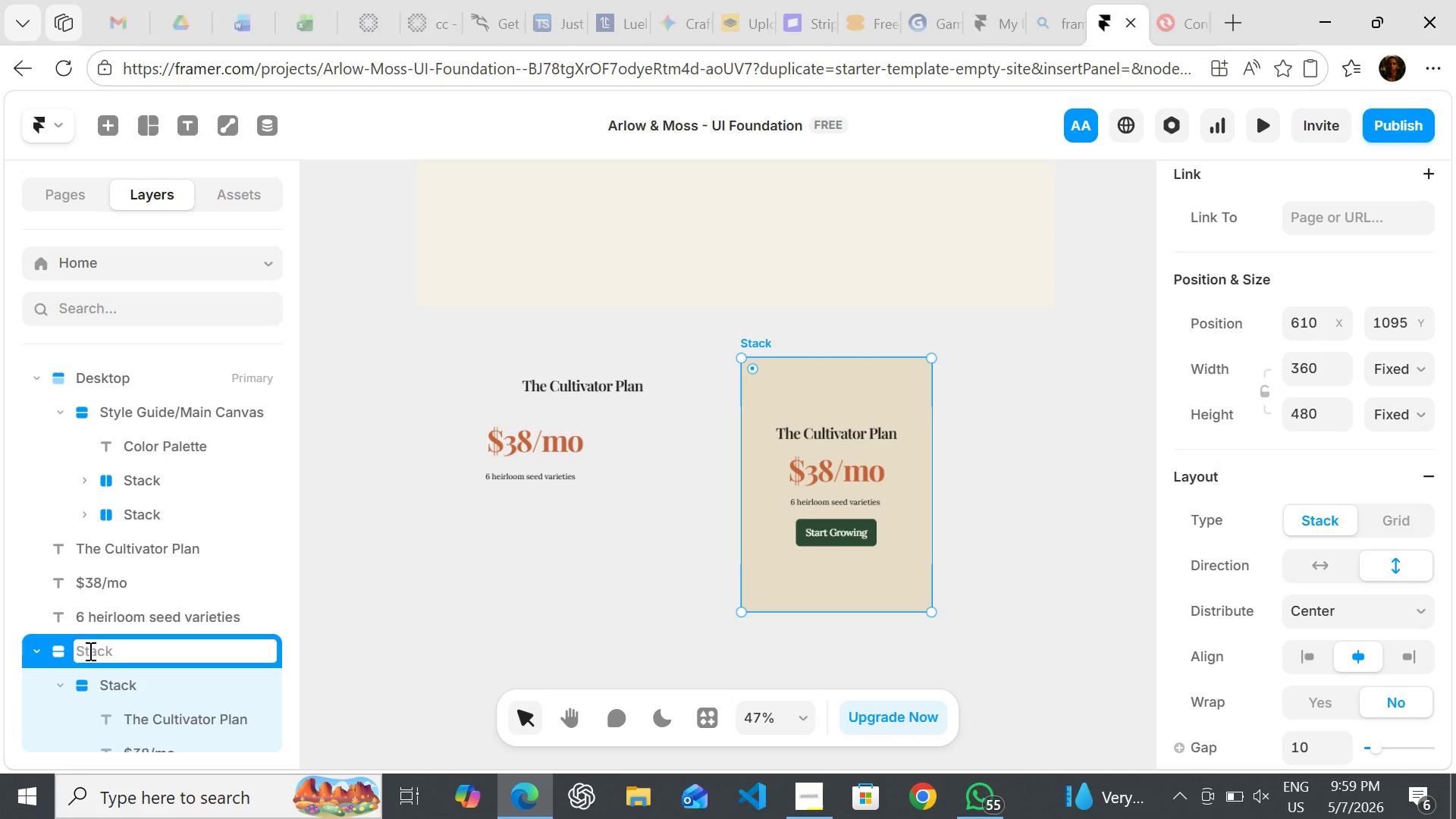 
wait(5.09)
 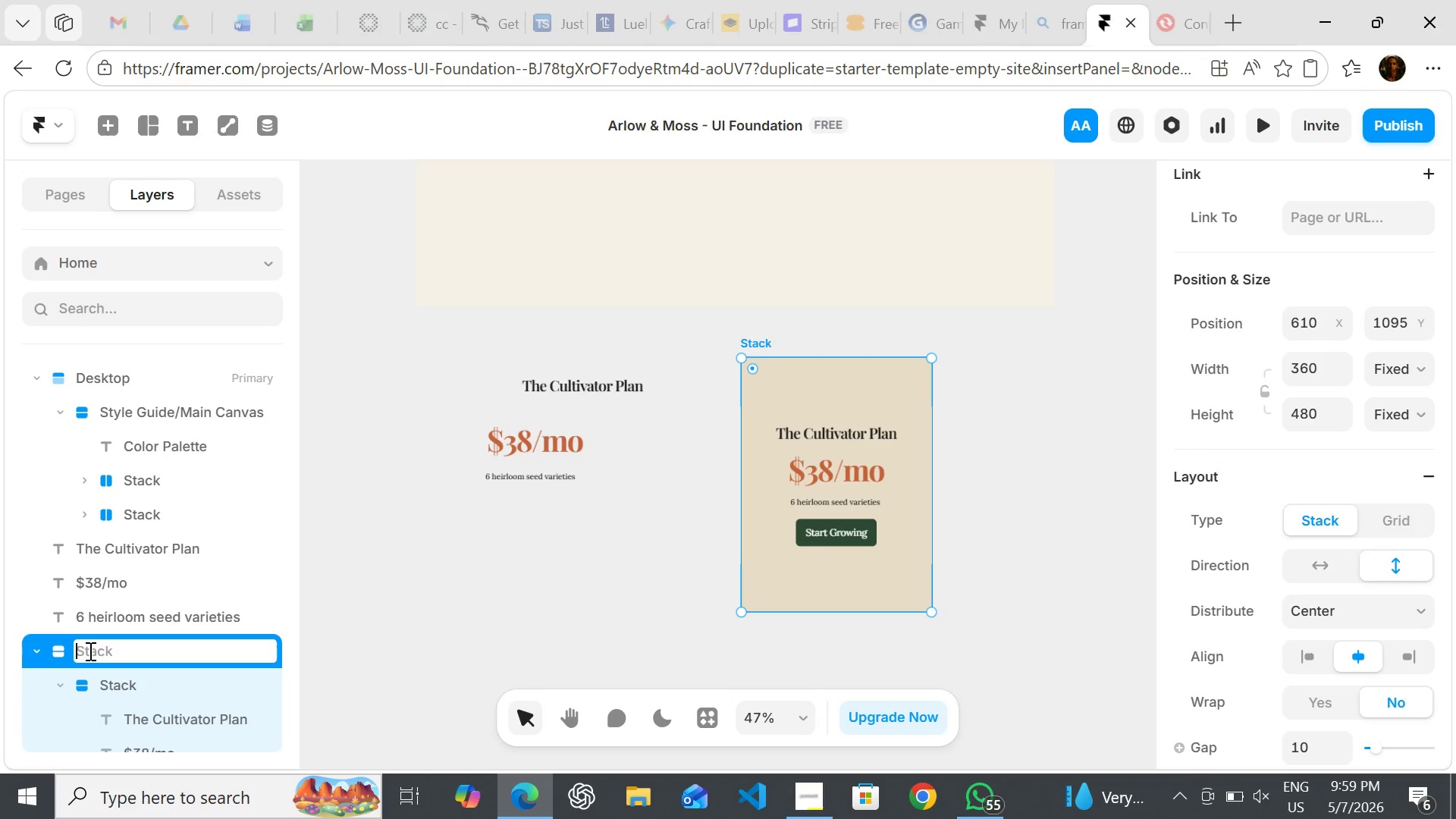 
type(Compon)
 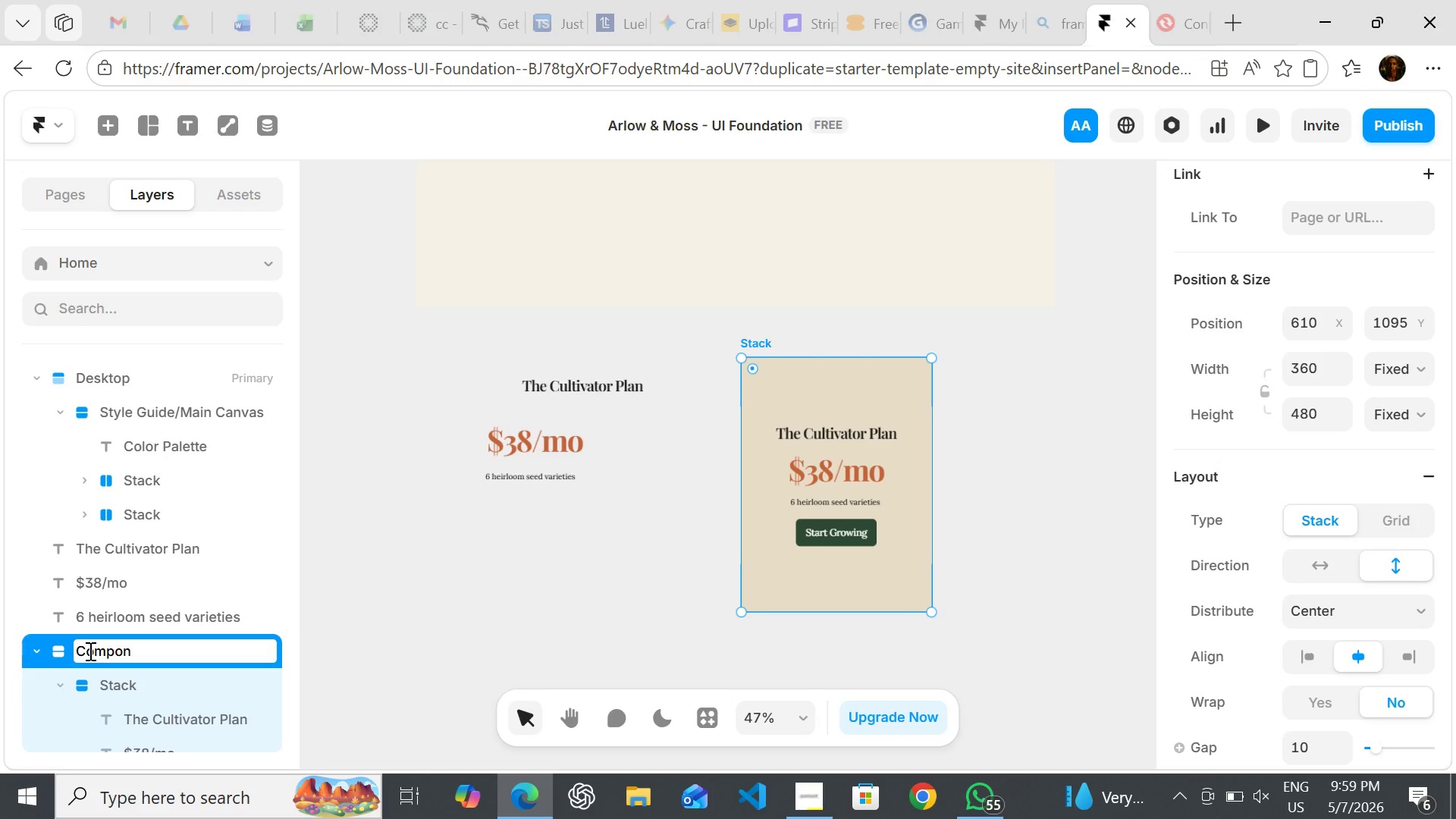 
wait(5.33)
 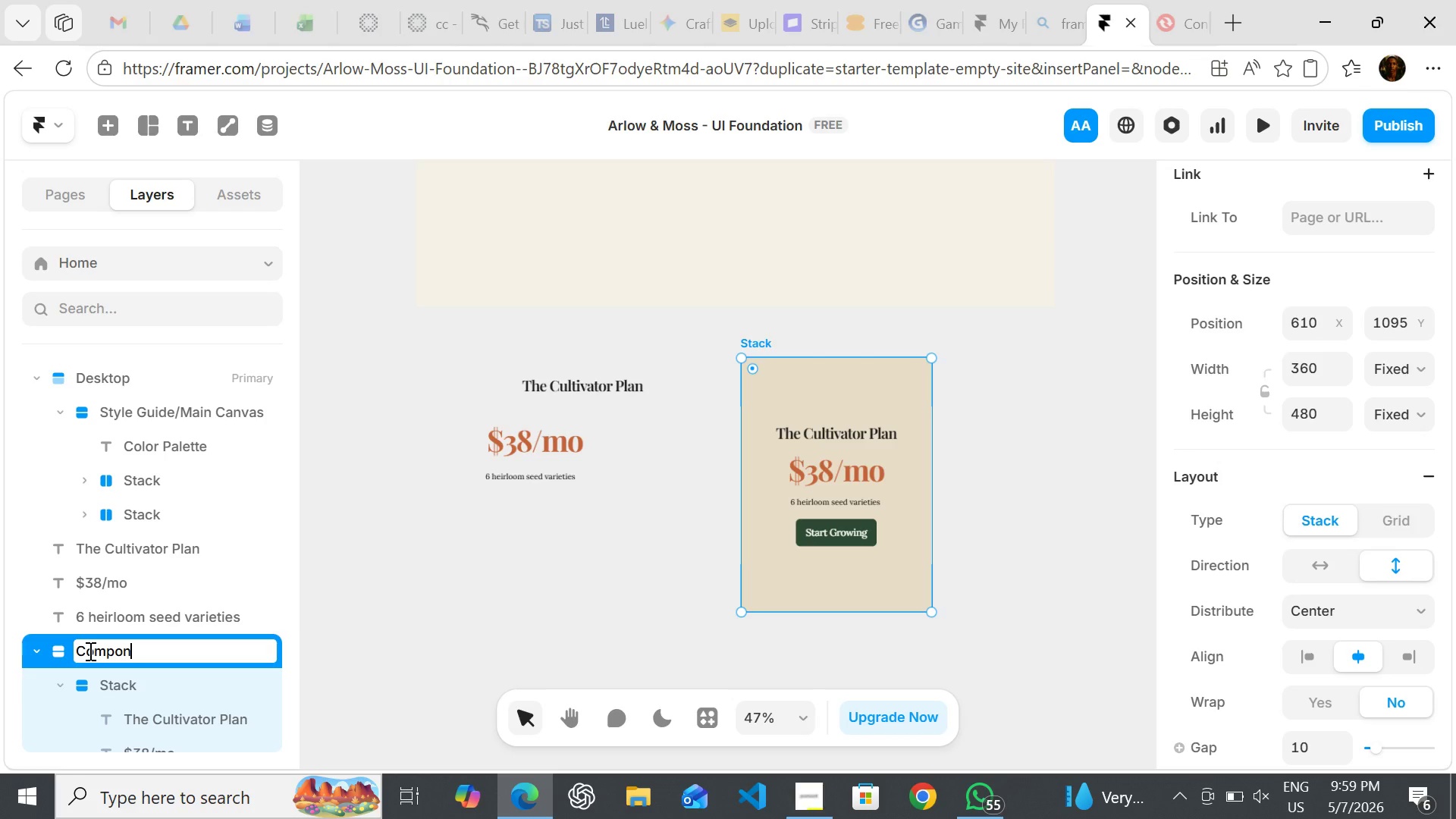 
type(ent/ )
 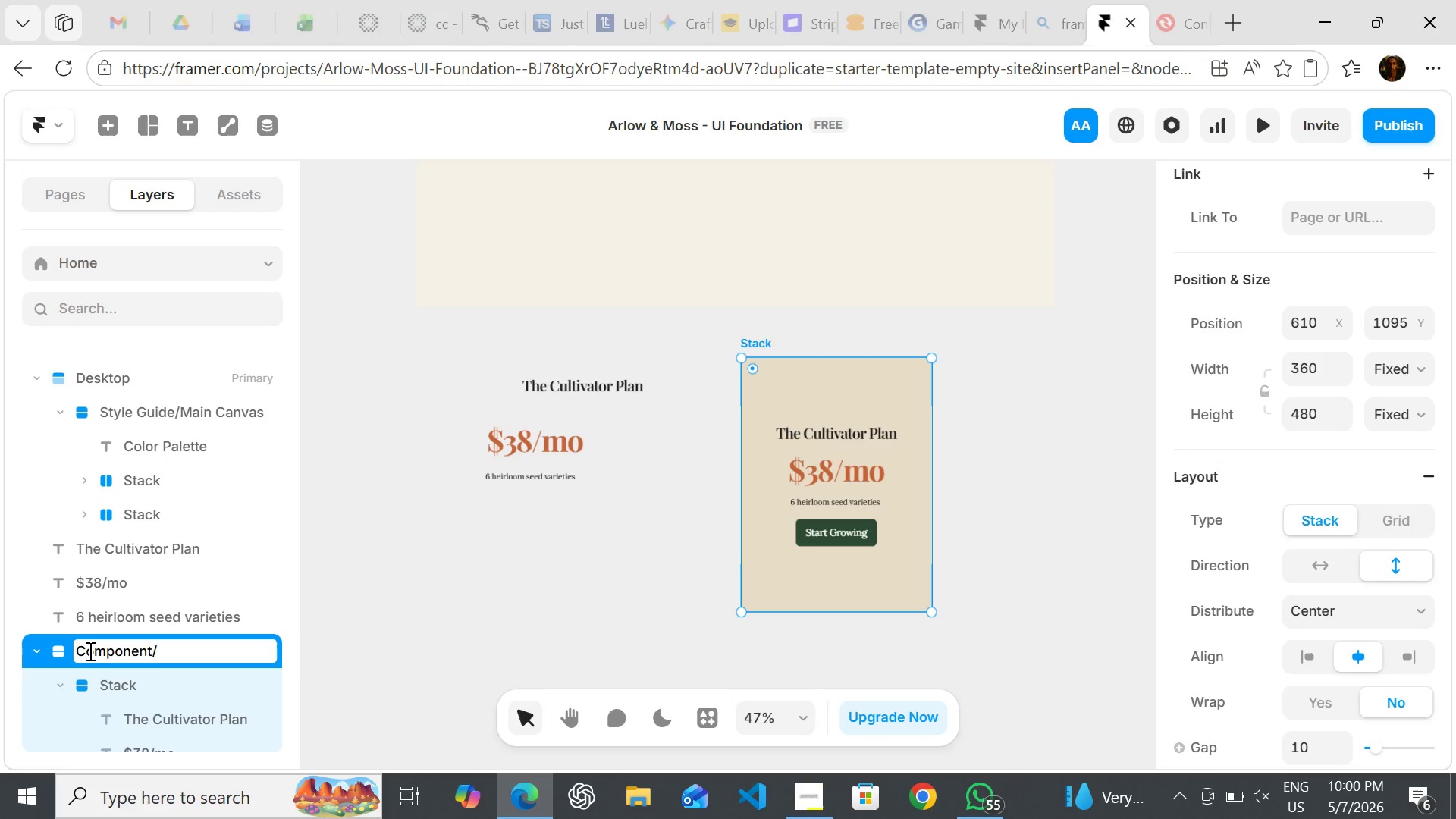 
key(Backspace)
type(Card/Subscription)
 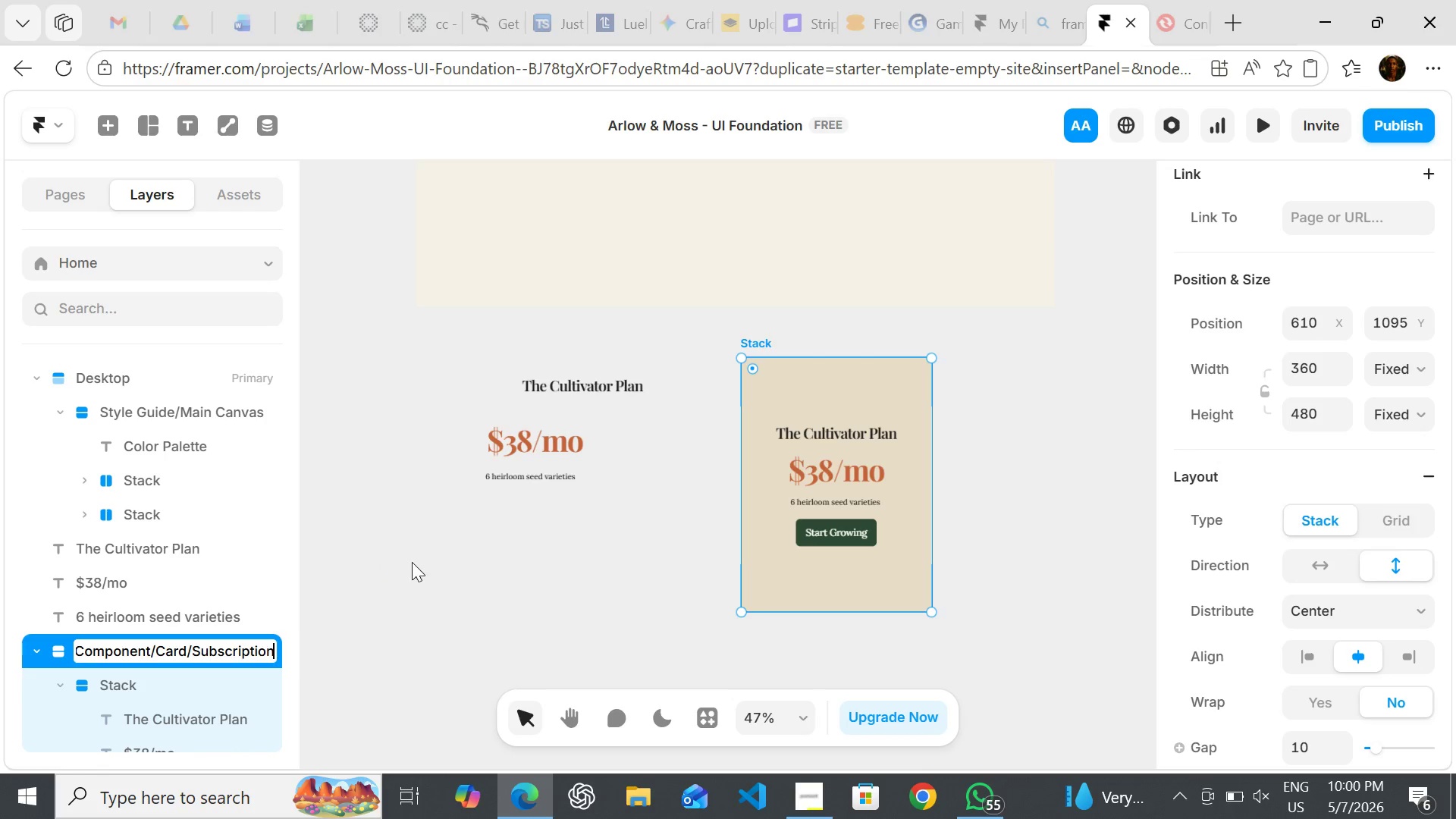 
key(Enter)
 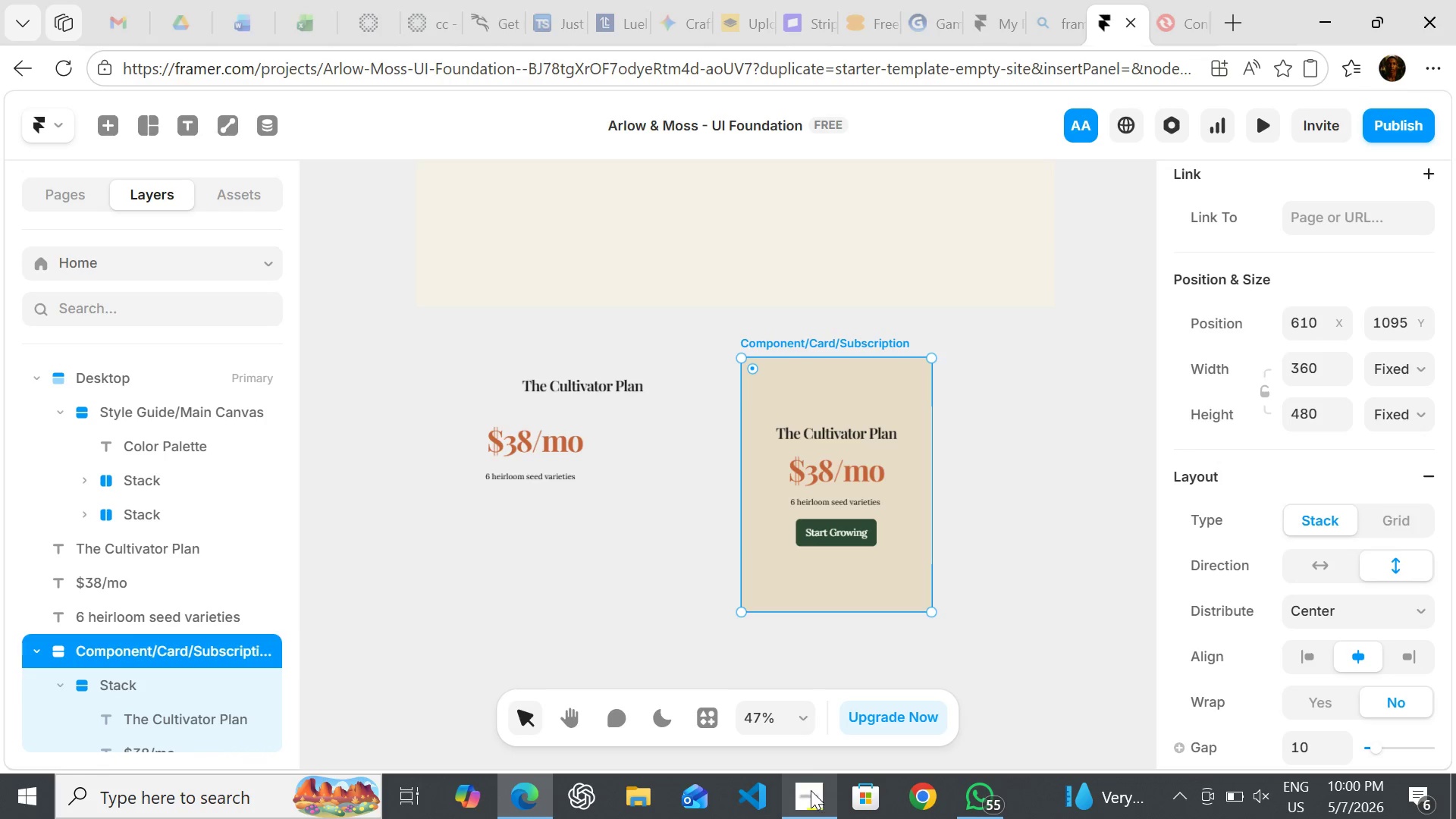 
left_click([811, 790])